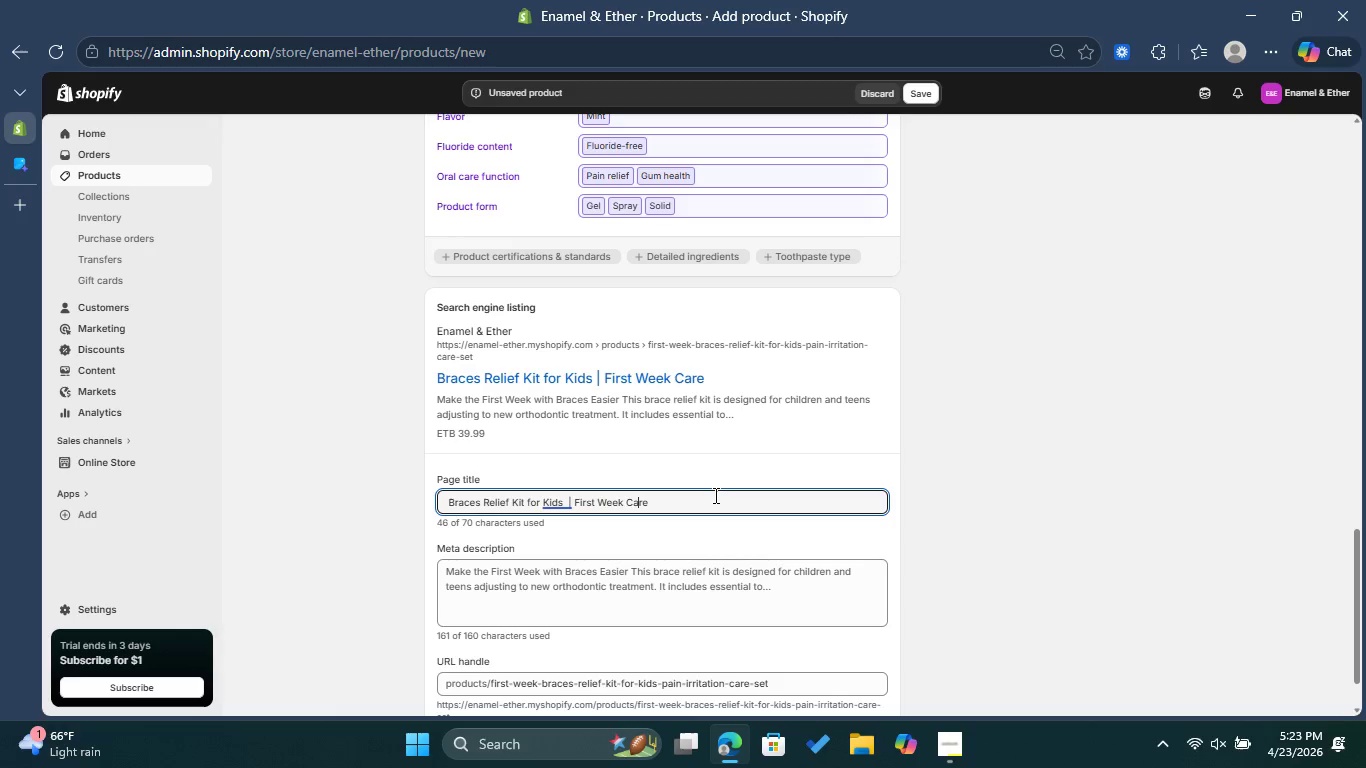 
key(ArrowLeft)
 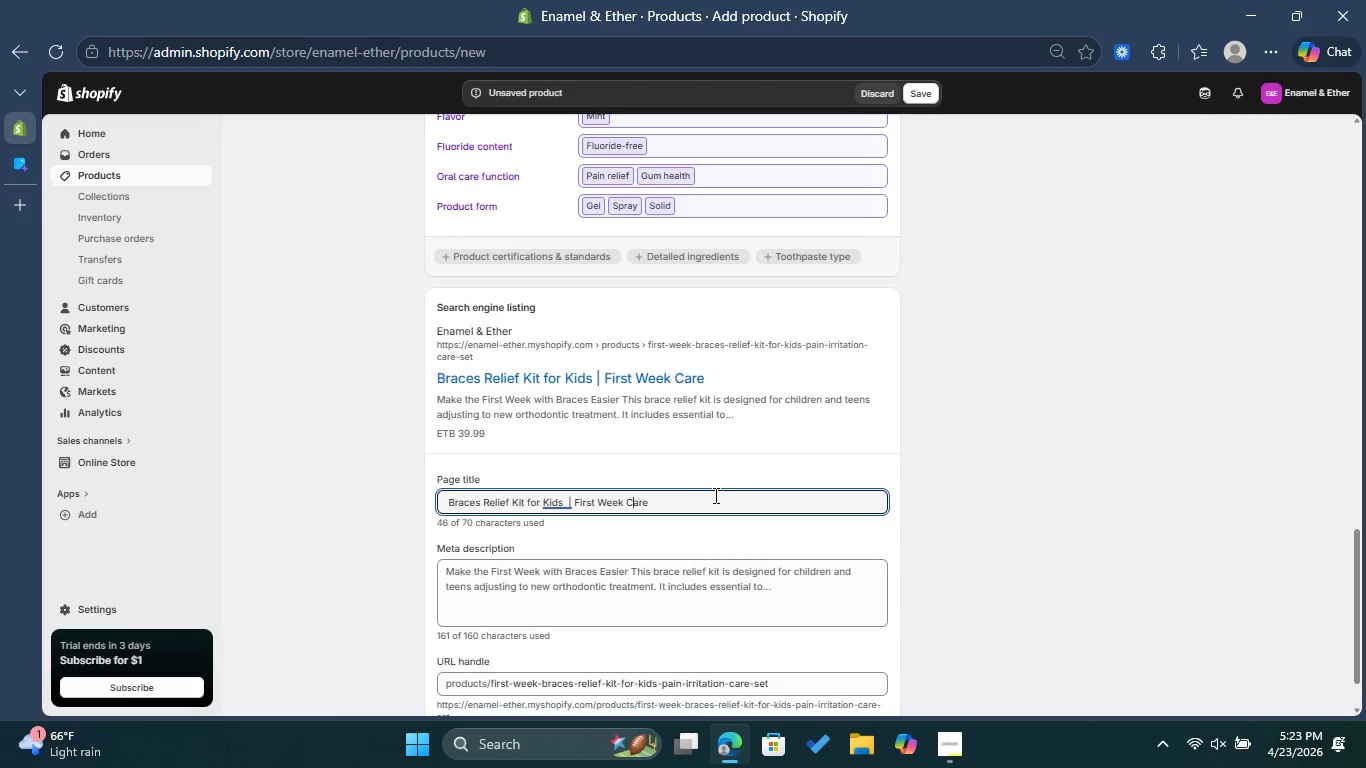 
key(ArrowLeft)
 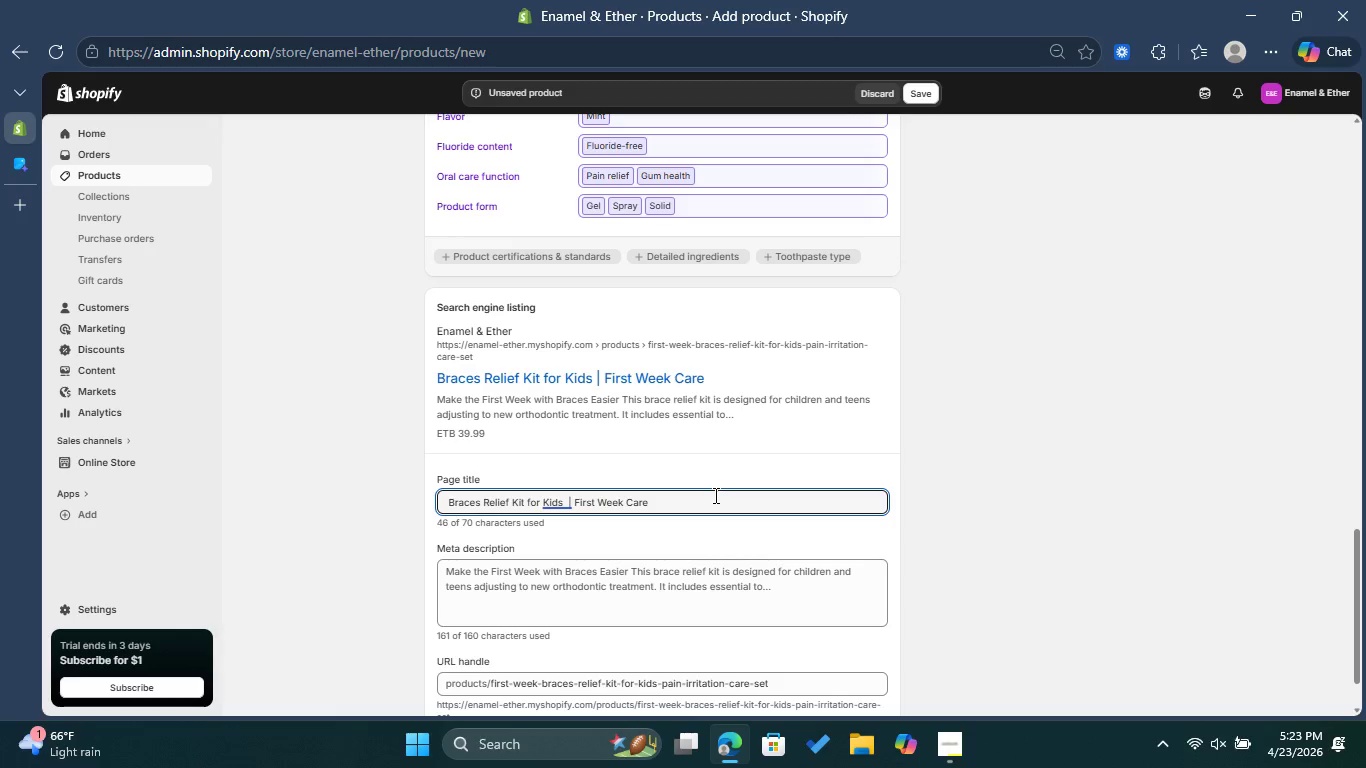 
type( Orthodontic )
 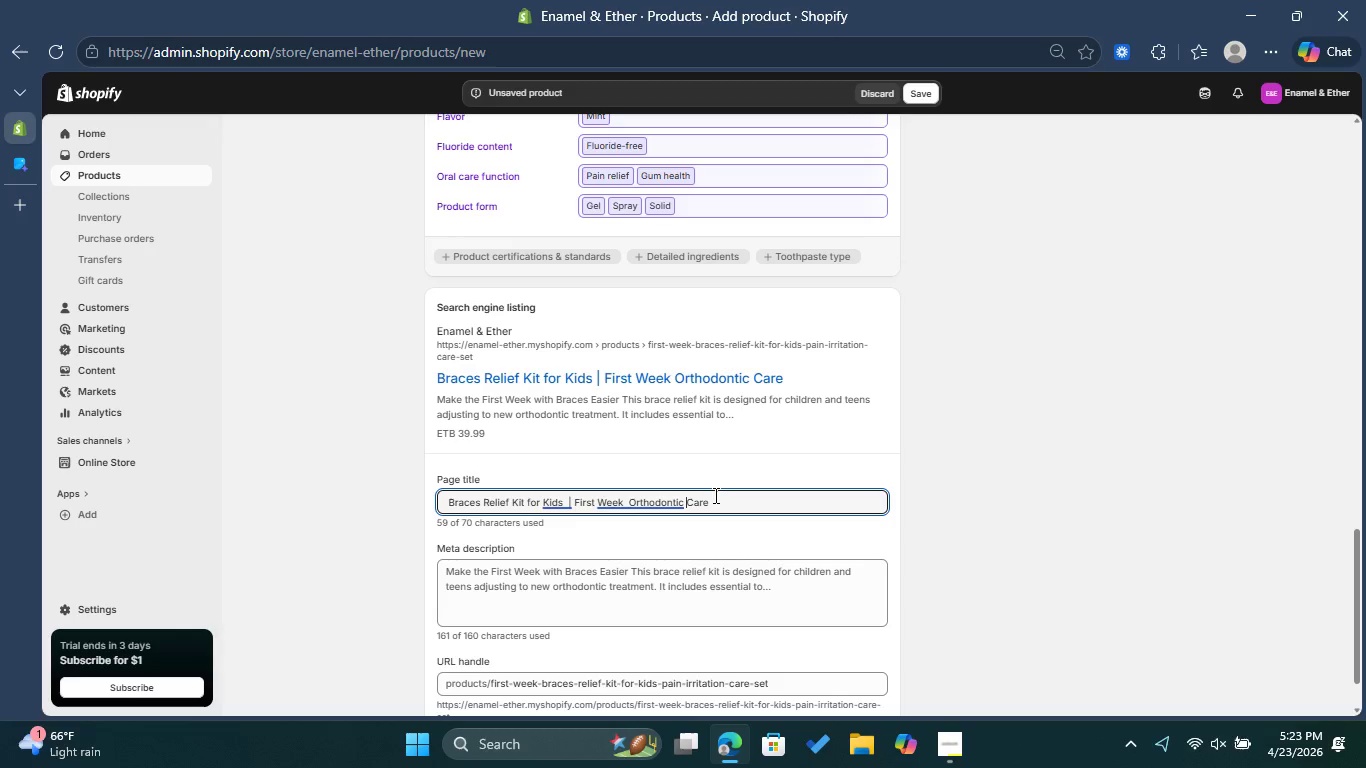 
left_click([726, 506])
 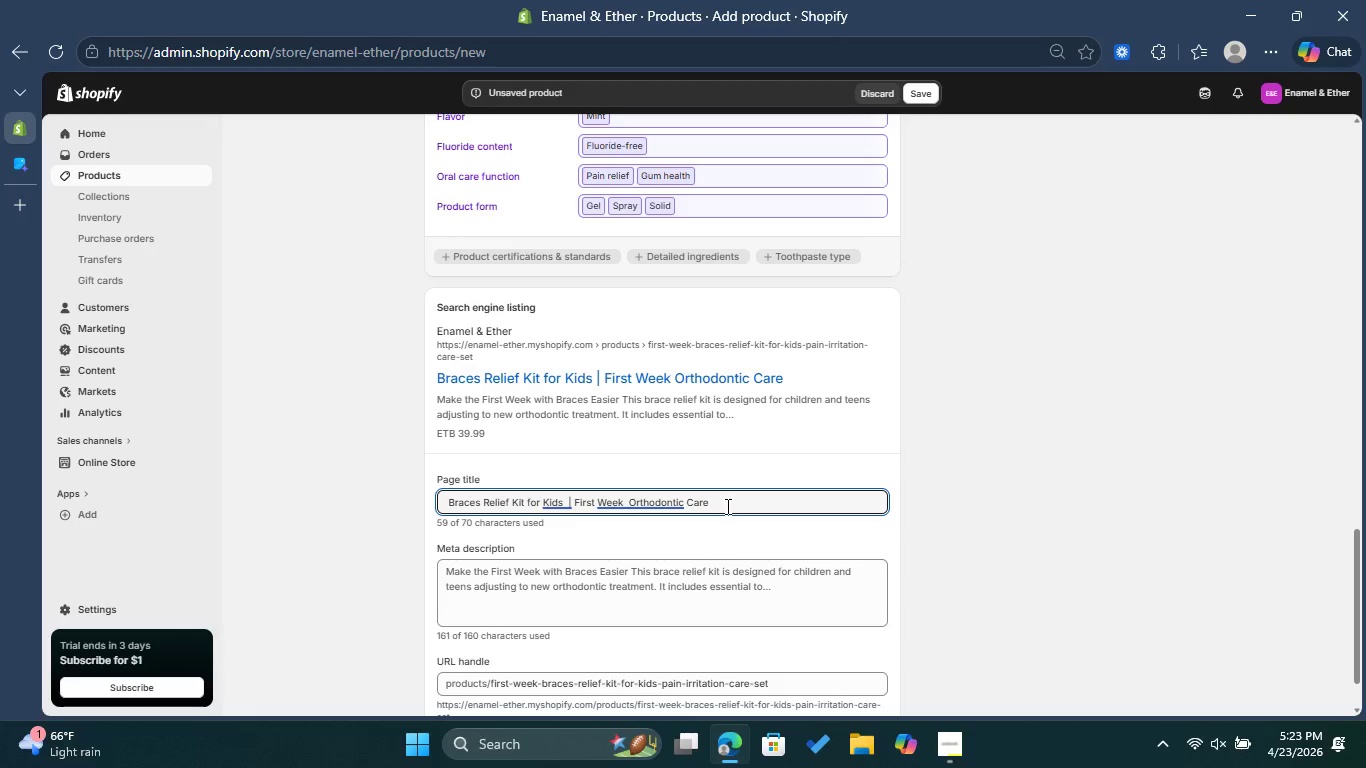 
left_click([757, 583])
 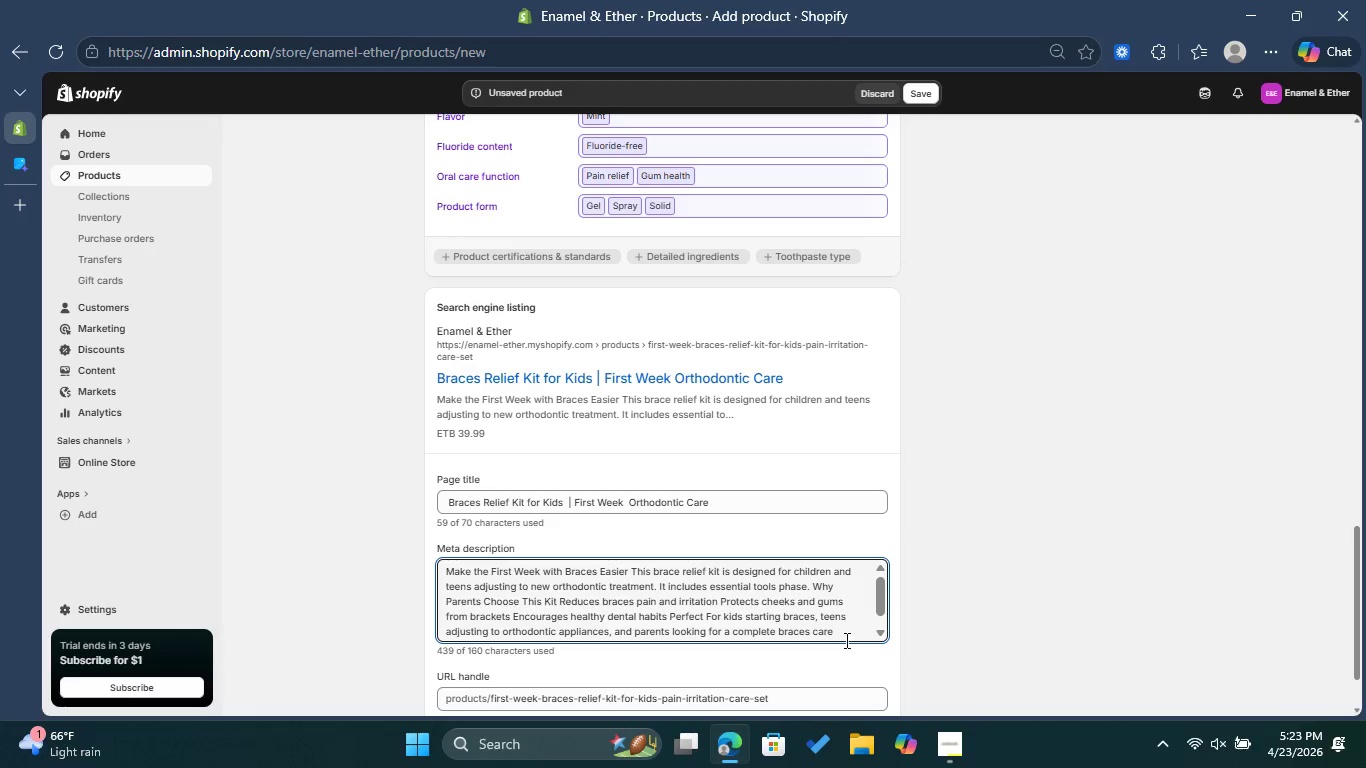 
scroll: coordinate [845, 625], scroll_direction: down, amount: 1.0
 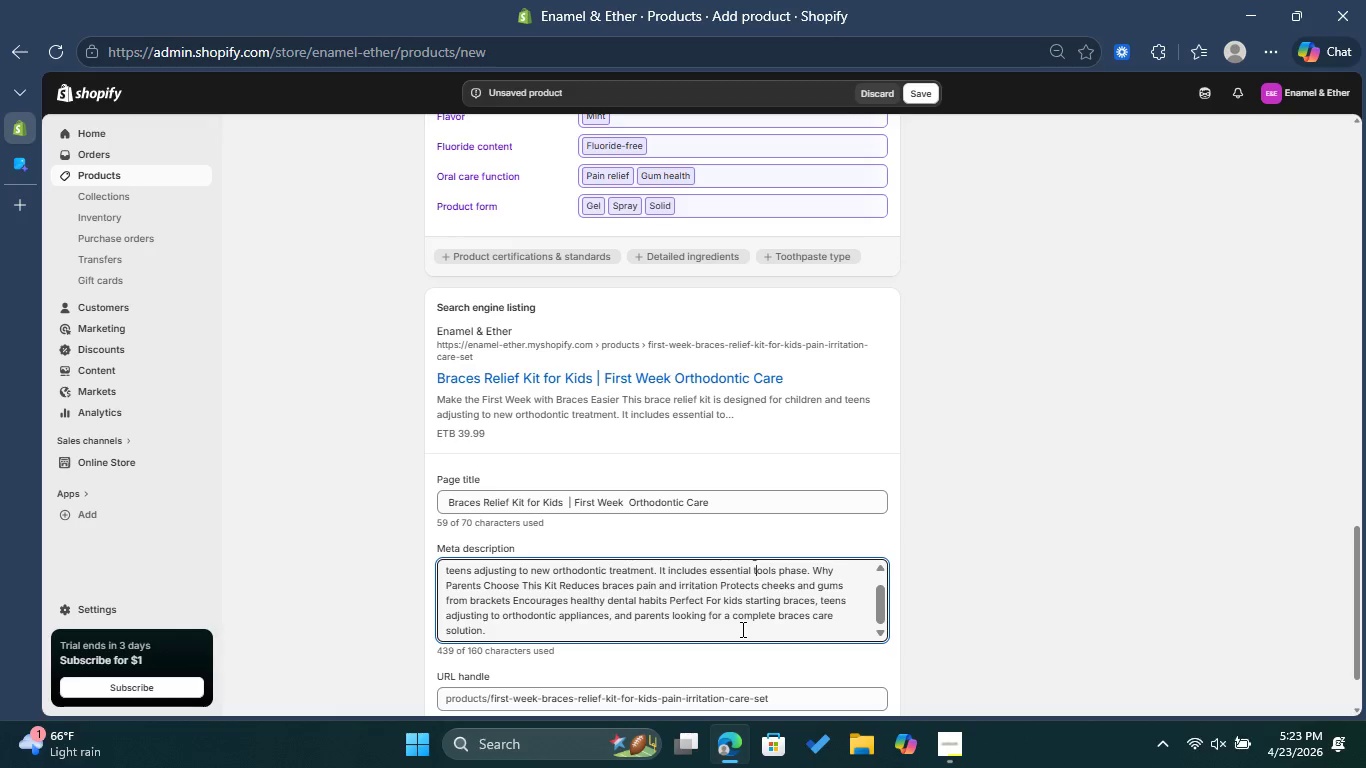 
left_click_drag(start_coordinate=[741, 629], to_coordinate=[441, 566])
 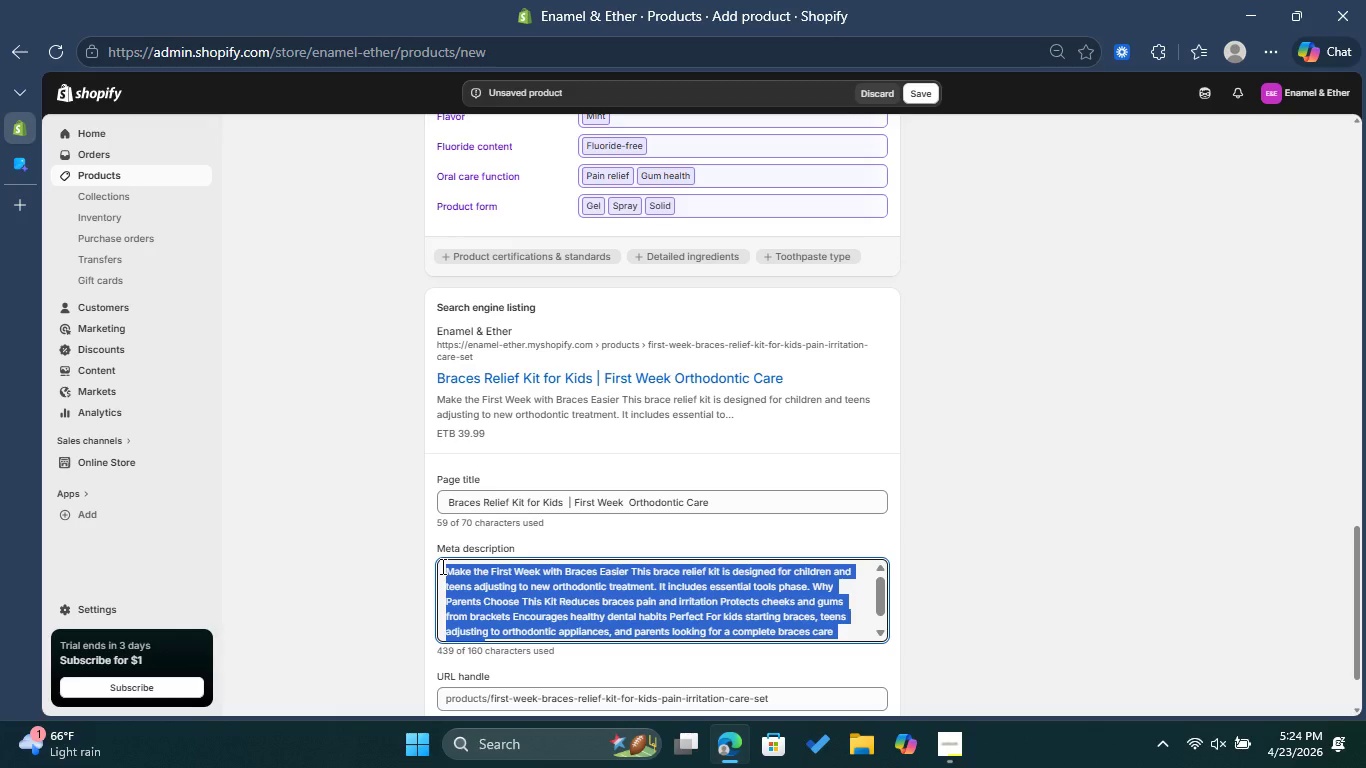 
wait(5.86)
 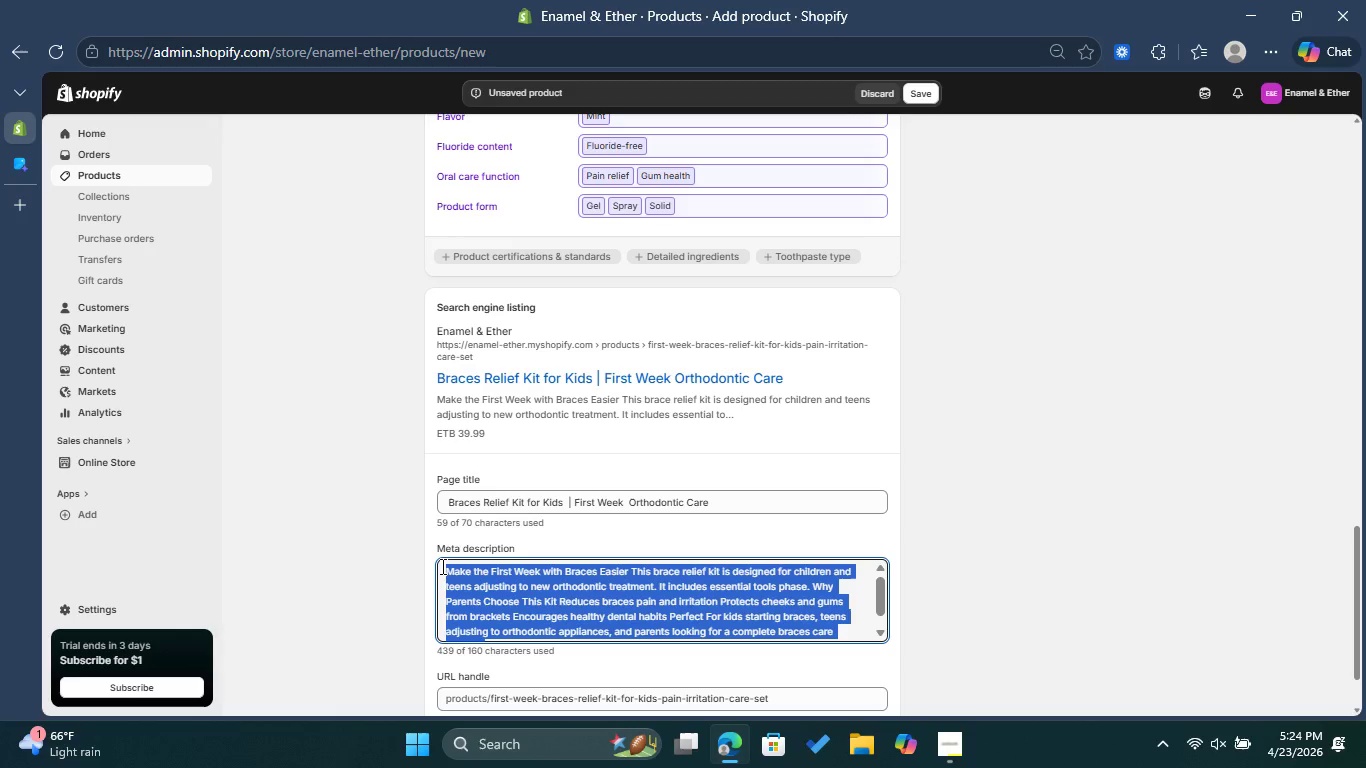 
key(Backspace)
 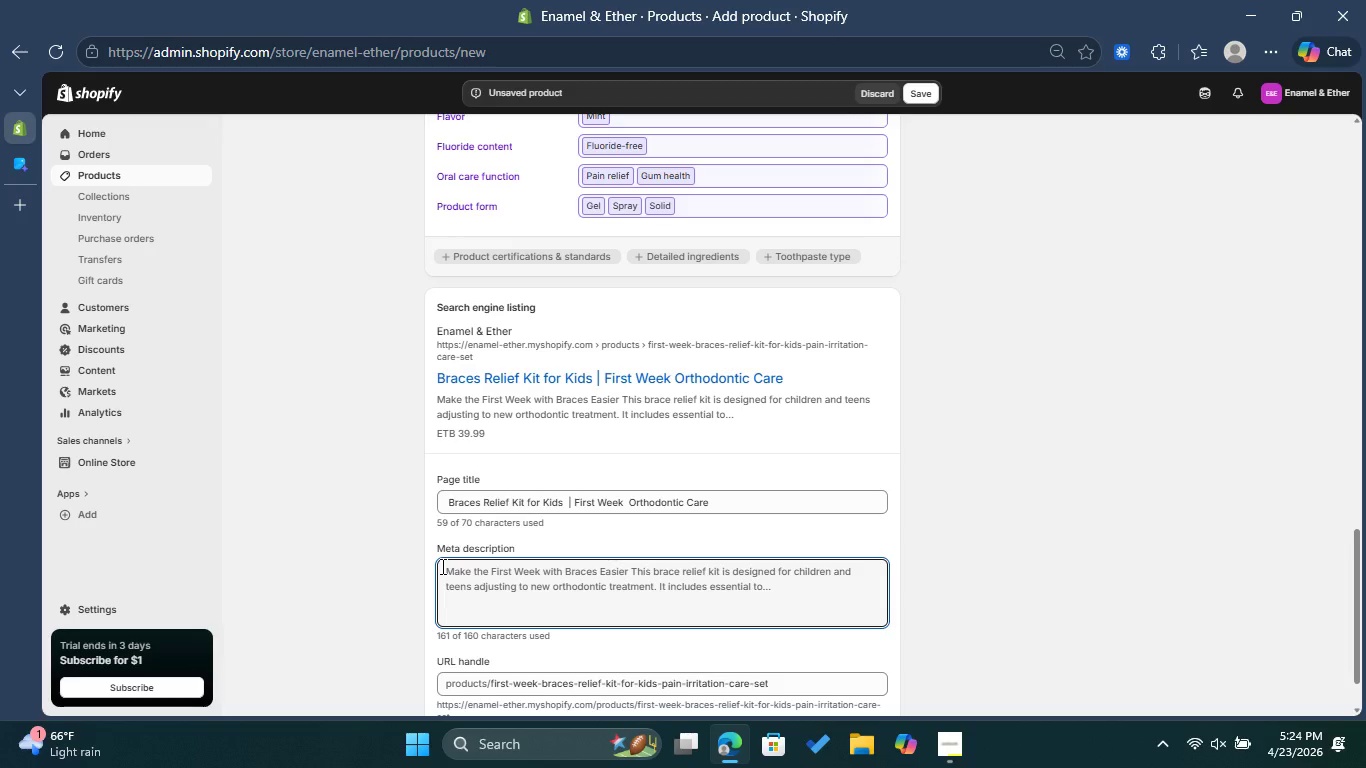 
type(Help Your child adjust to braces withthis relief kit )
key(Backspace)
type(. Reduces pain and )
 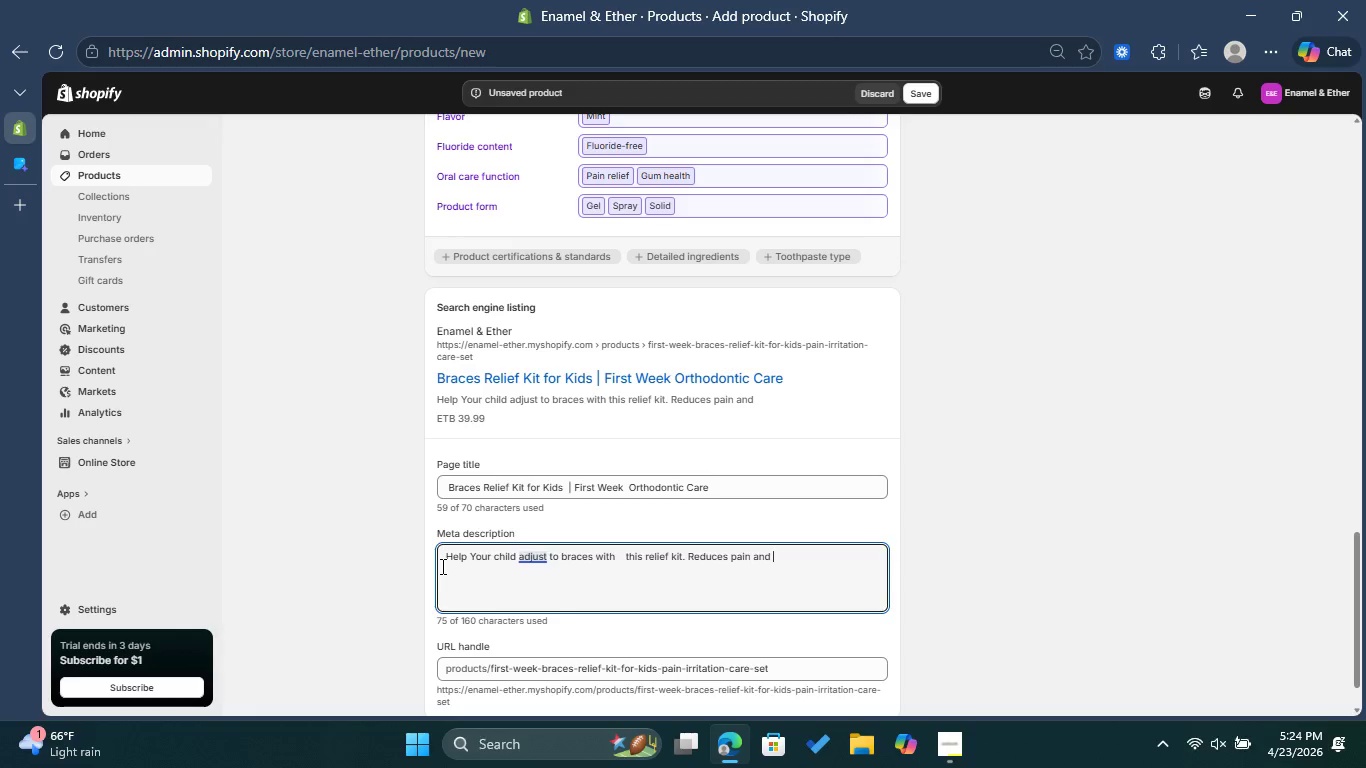 
type(protects gum from day one.)
 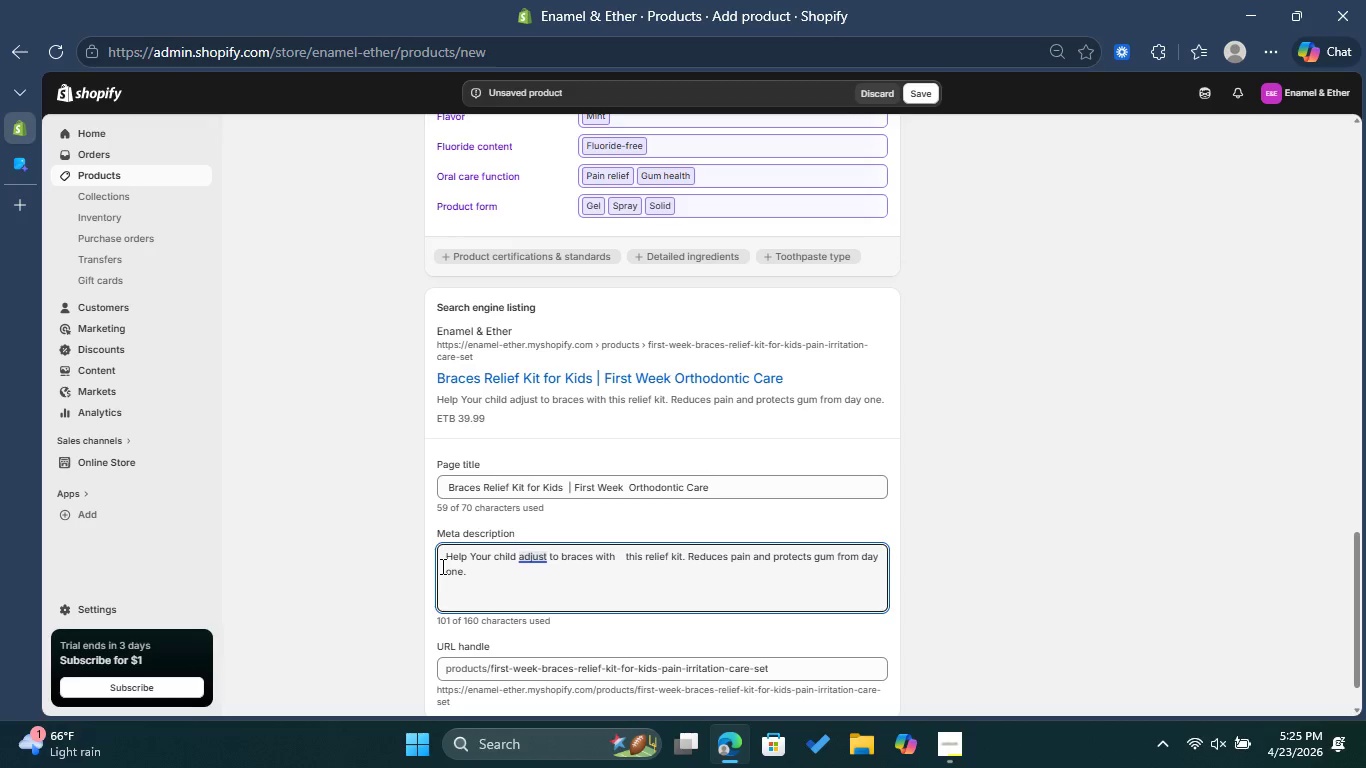 
wait(5.33)
 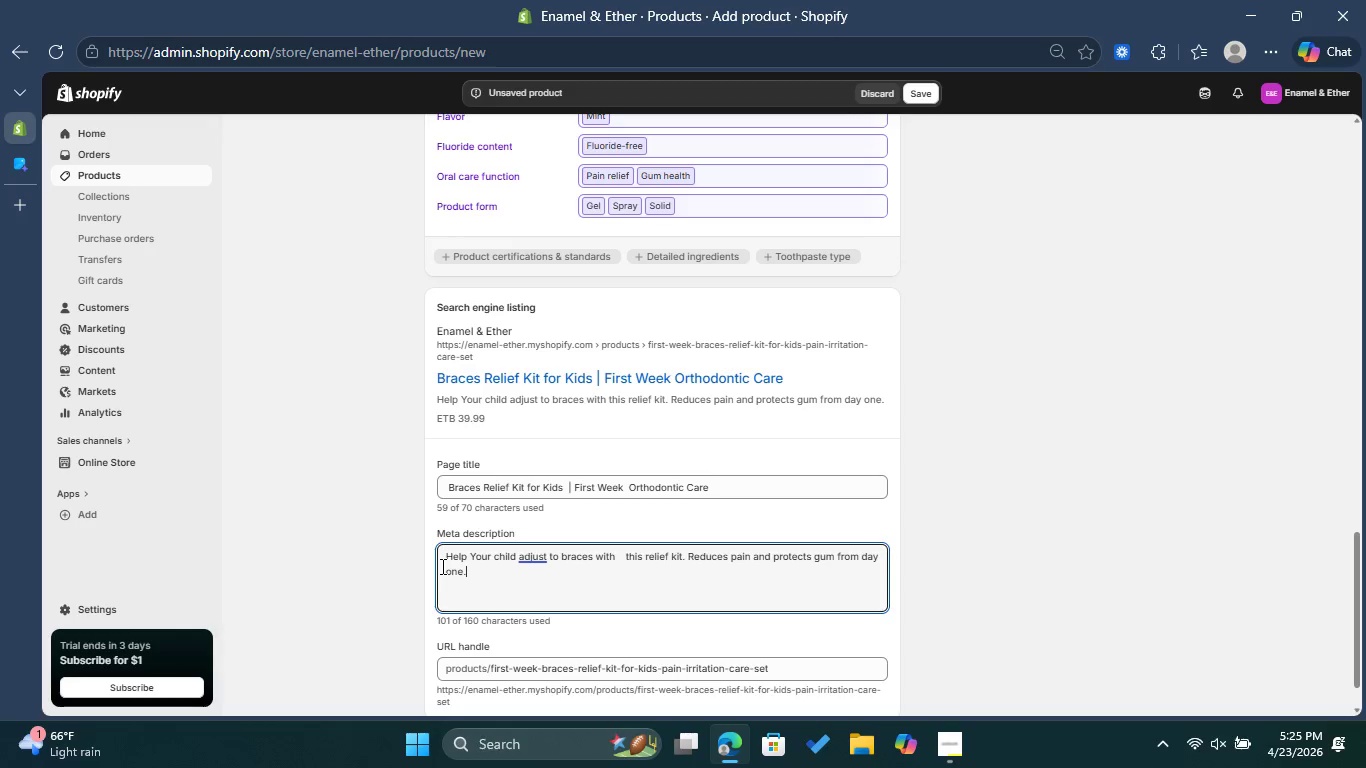 
scroll: coordinate [622, 596], scroll_direction: down, amount: 2.0
 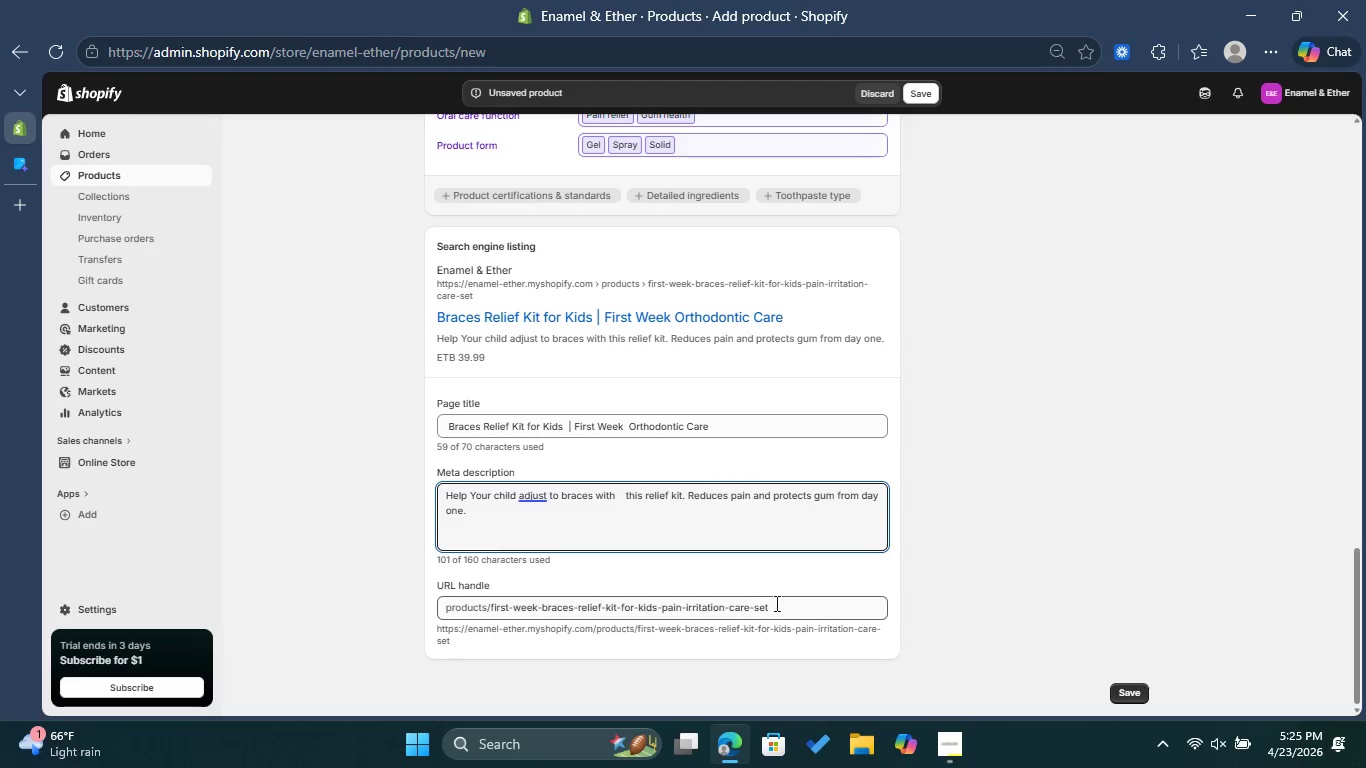 
left_click([782, 601])
 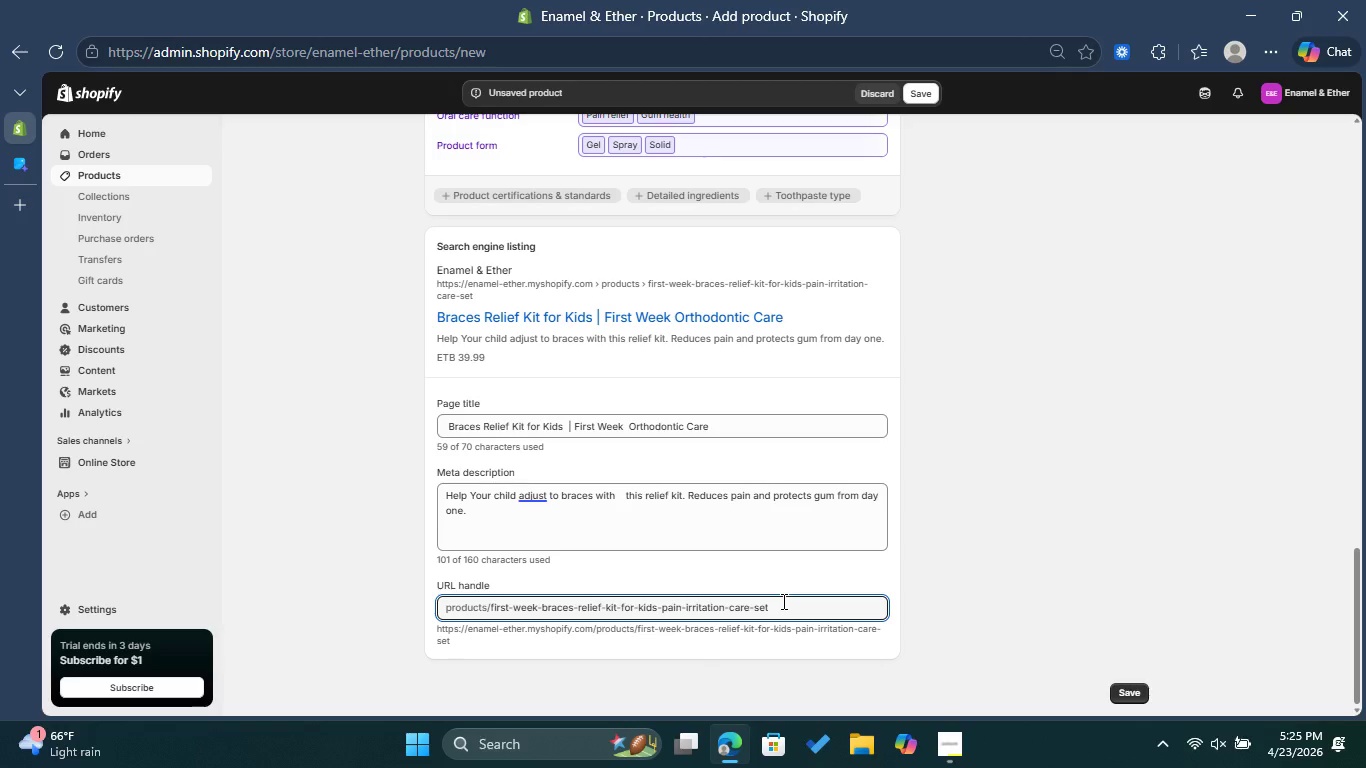 
wait(9.31)
 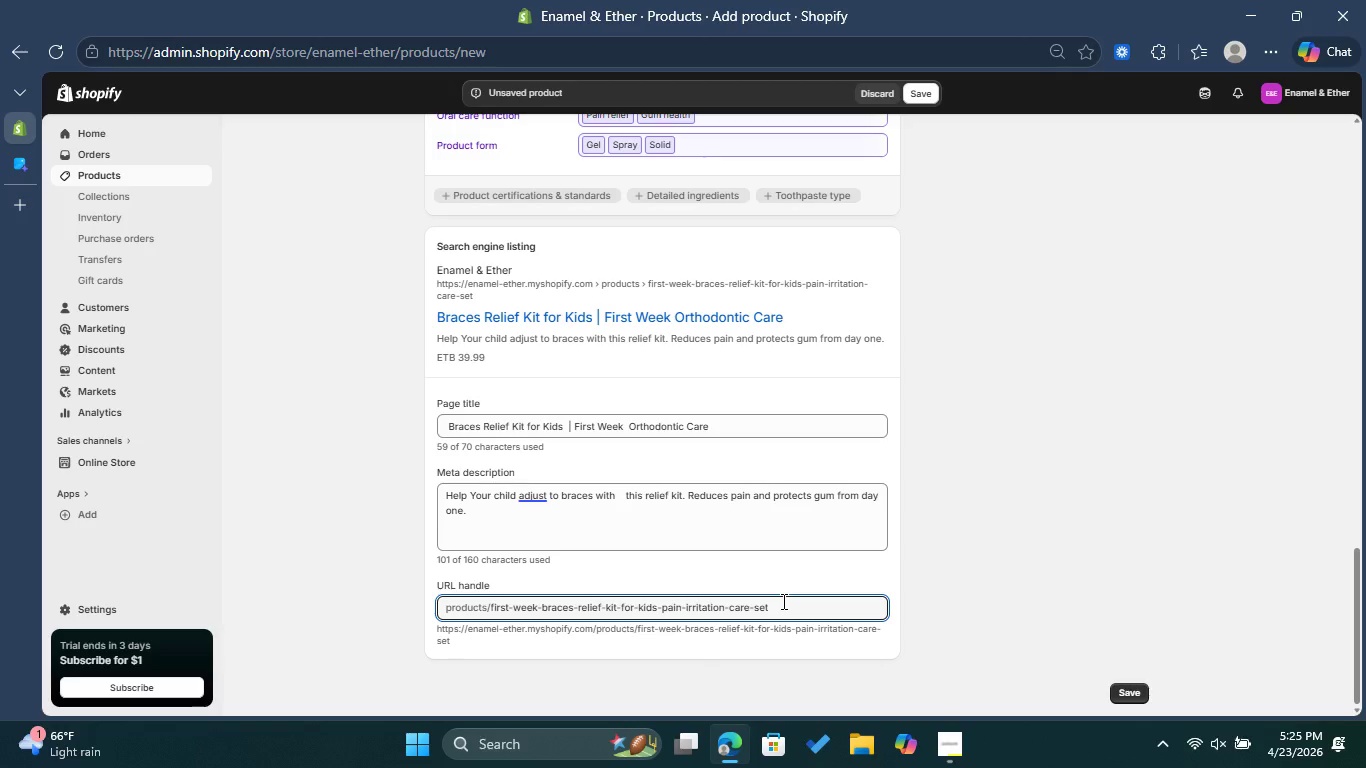 
left_click_drag(start_coordinate=[618, 606], to_coordinate=[788, 622])
 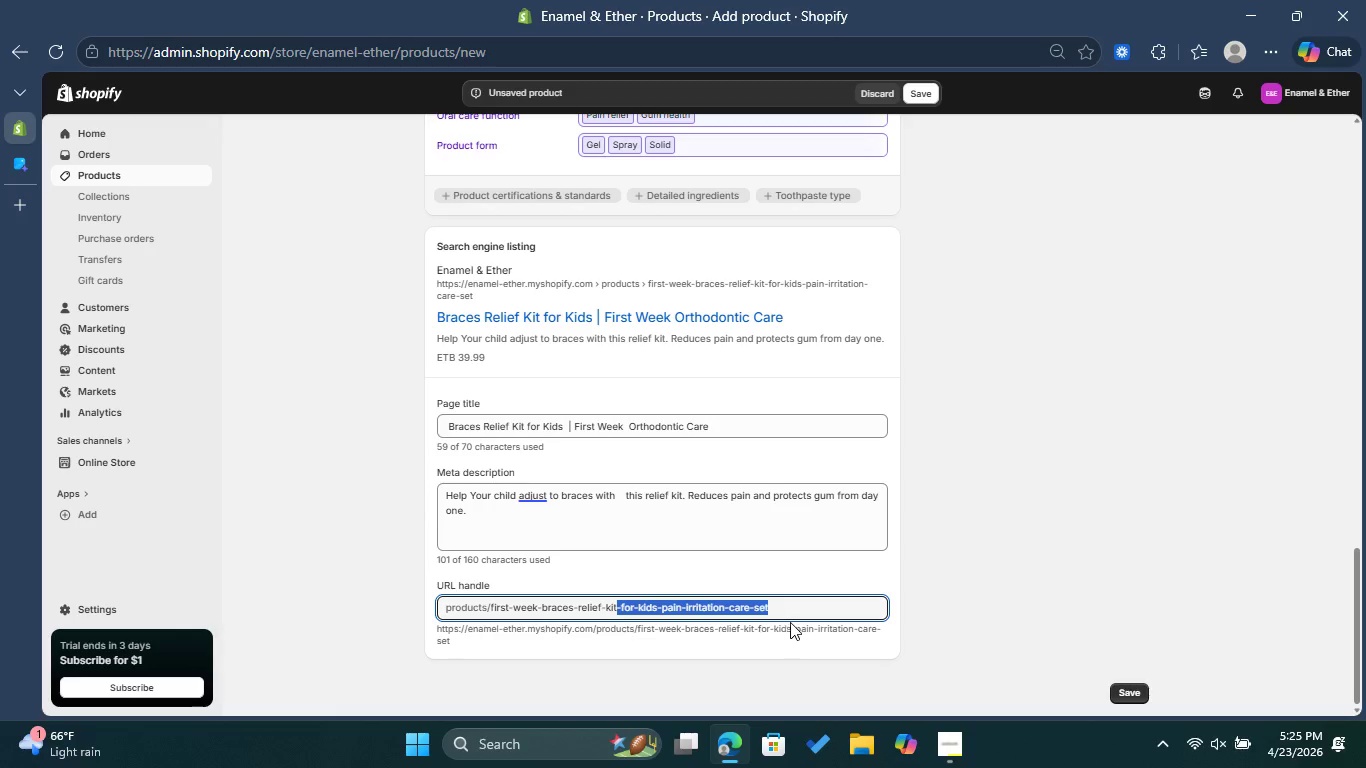 
key(Backspace)
 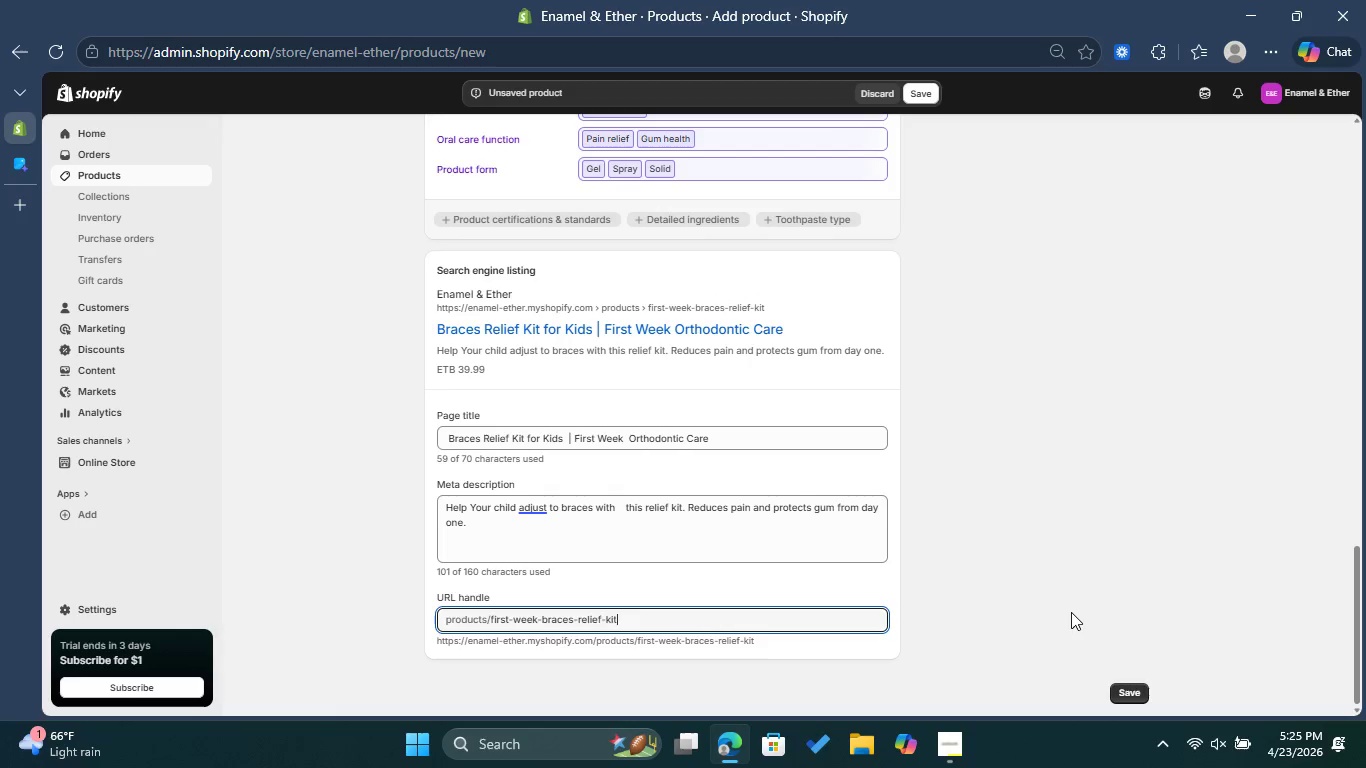 
left_click([1123, 690])
 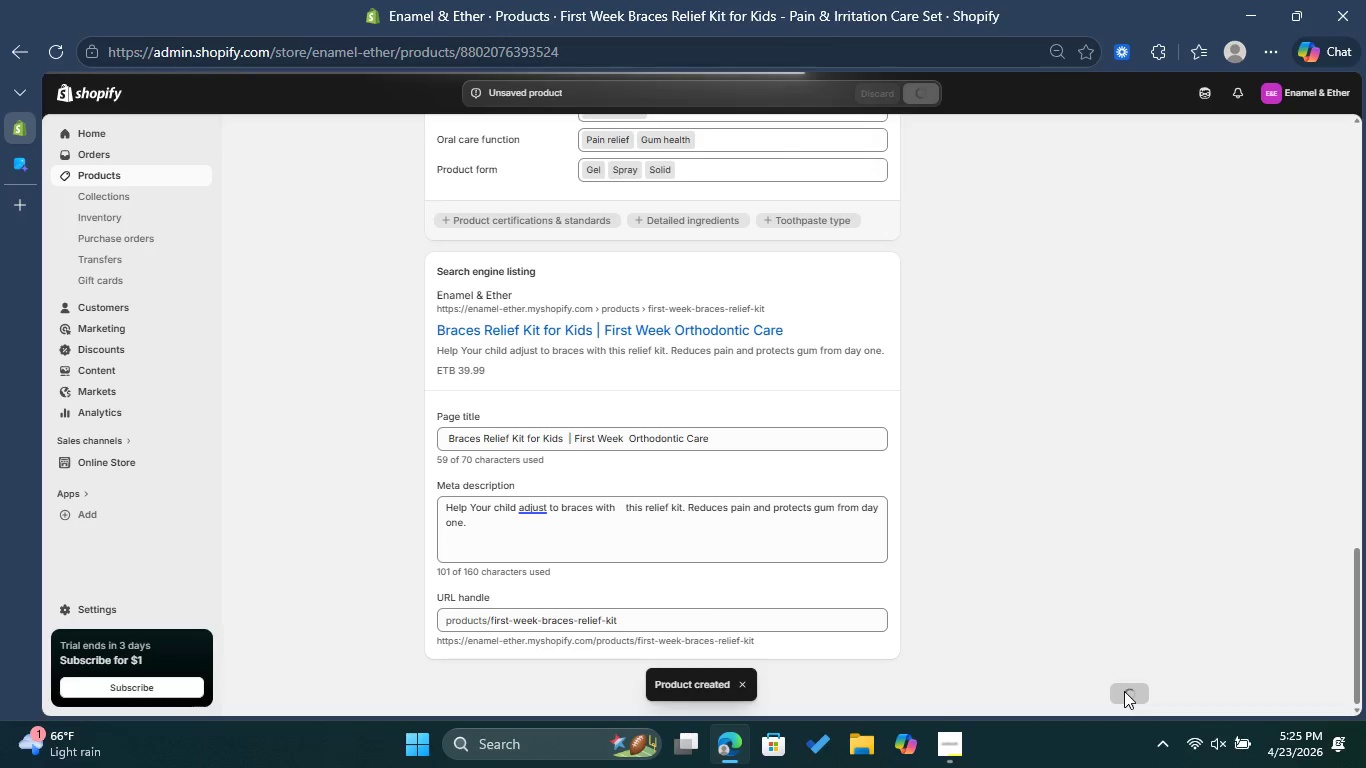 
wait(16.25)
 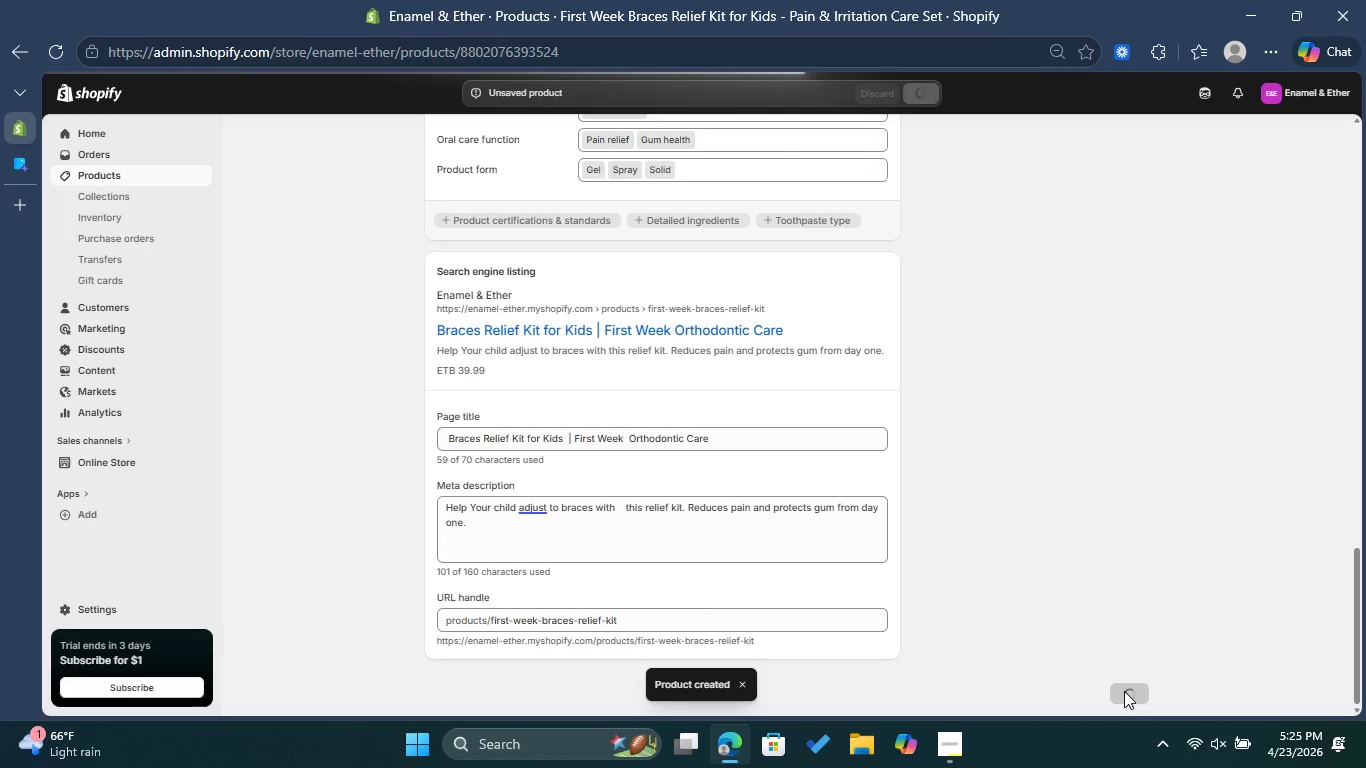 
scroll: coordinate [832, 361], scroll_direction: down, amount: 1.0
 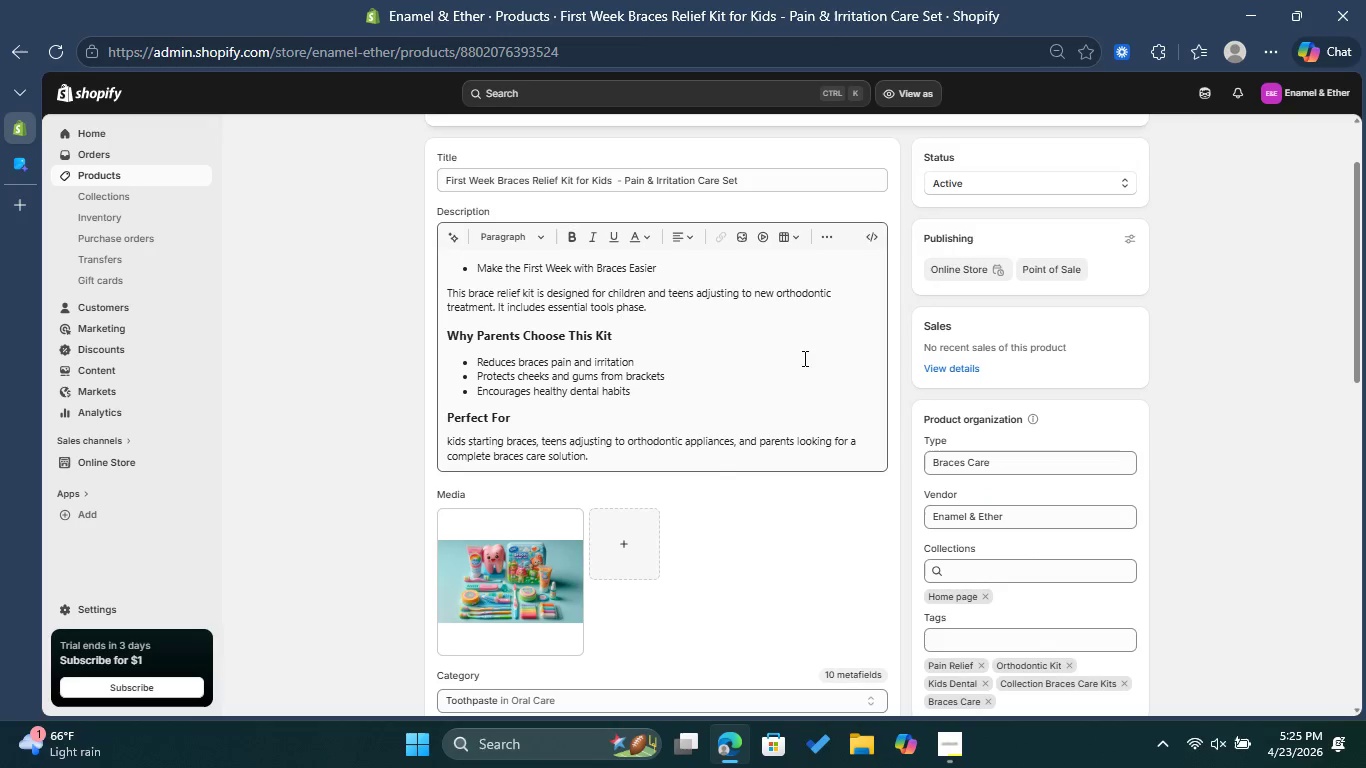 
scroll: coordinate [799, 358], scroll_direction: up, amount: 1.0
 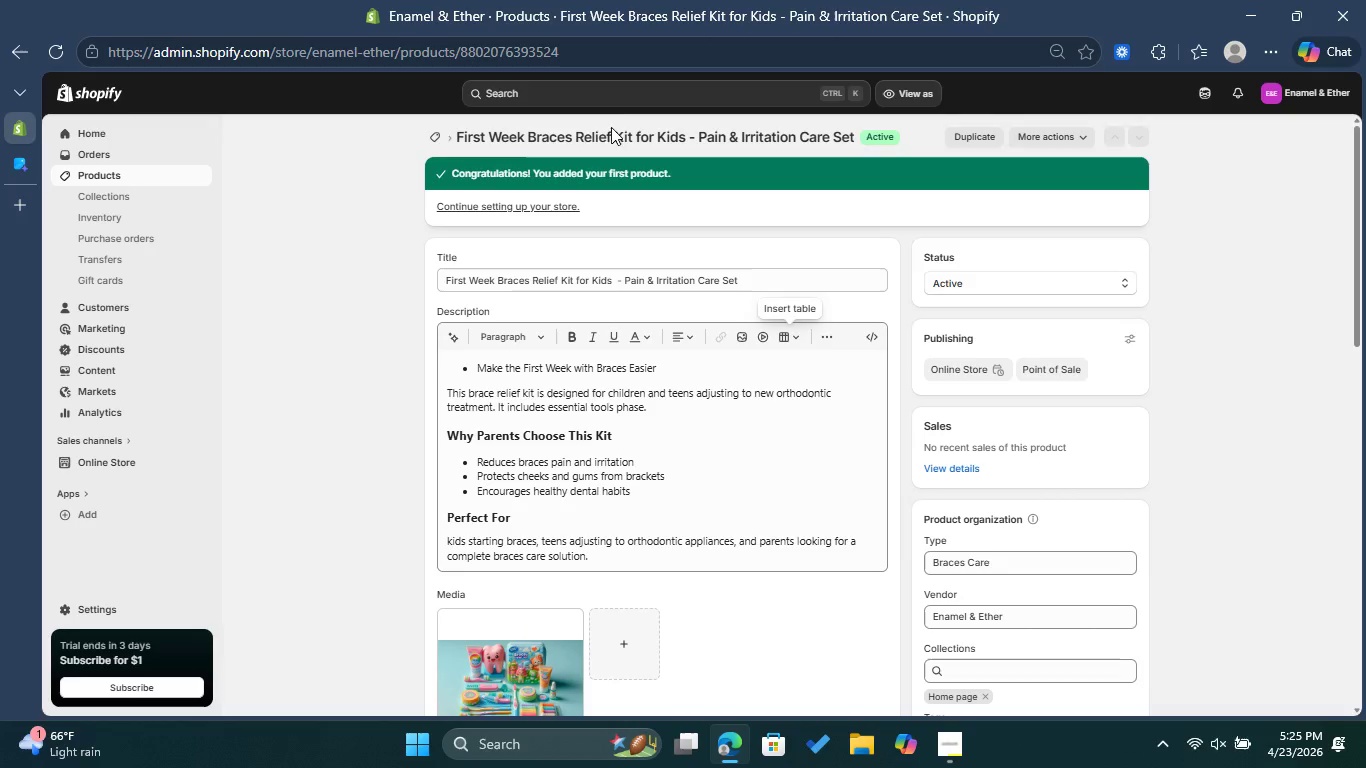 
left_click([434, 133])
 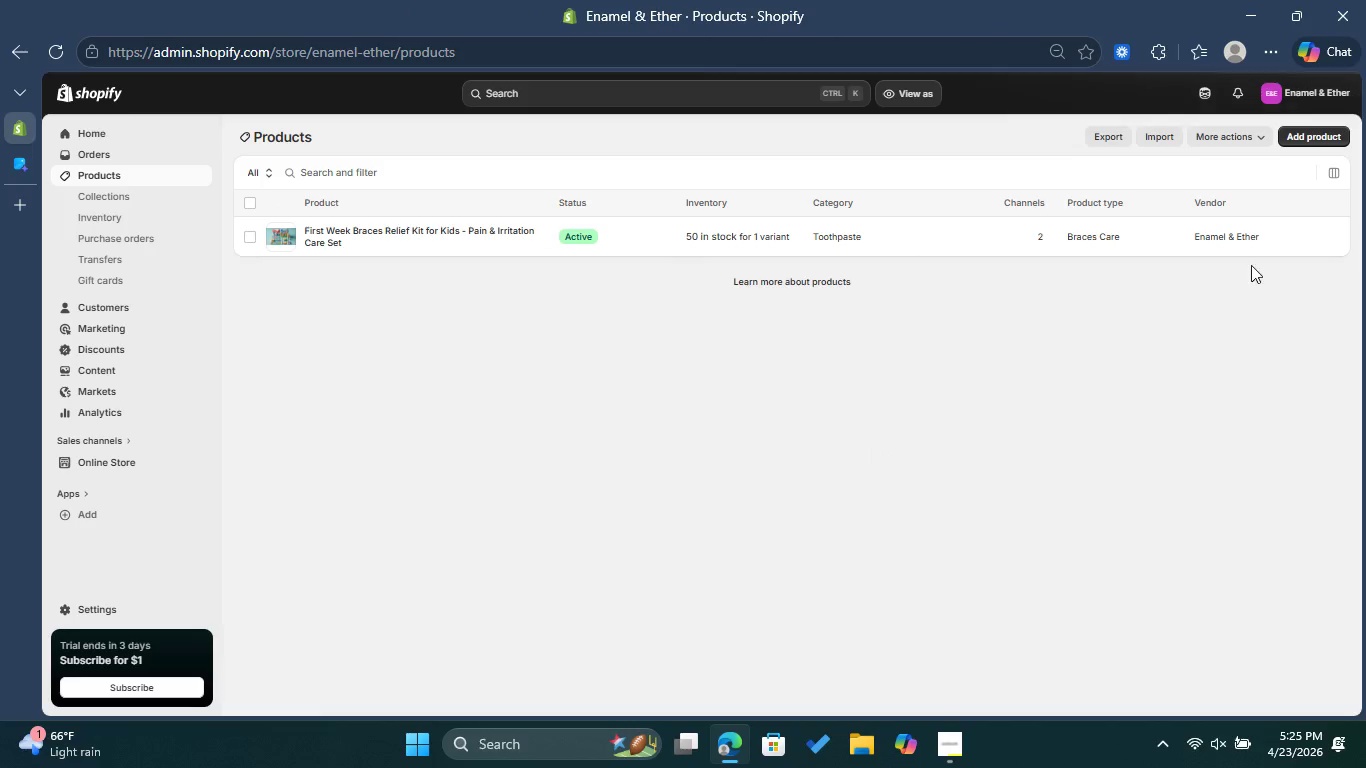 
left_click([1301, 134])
 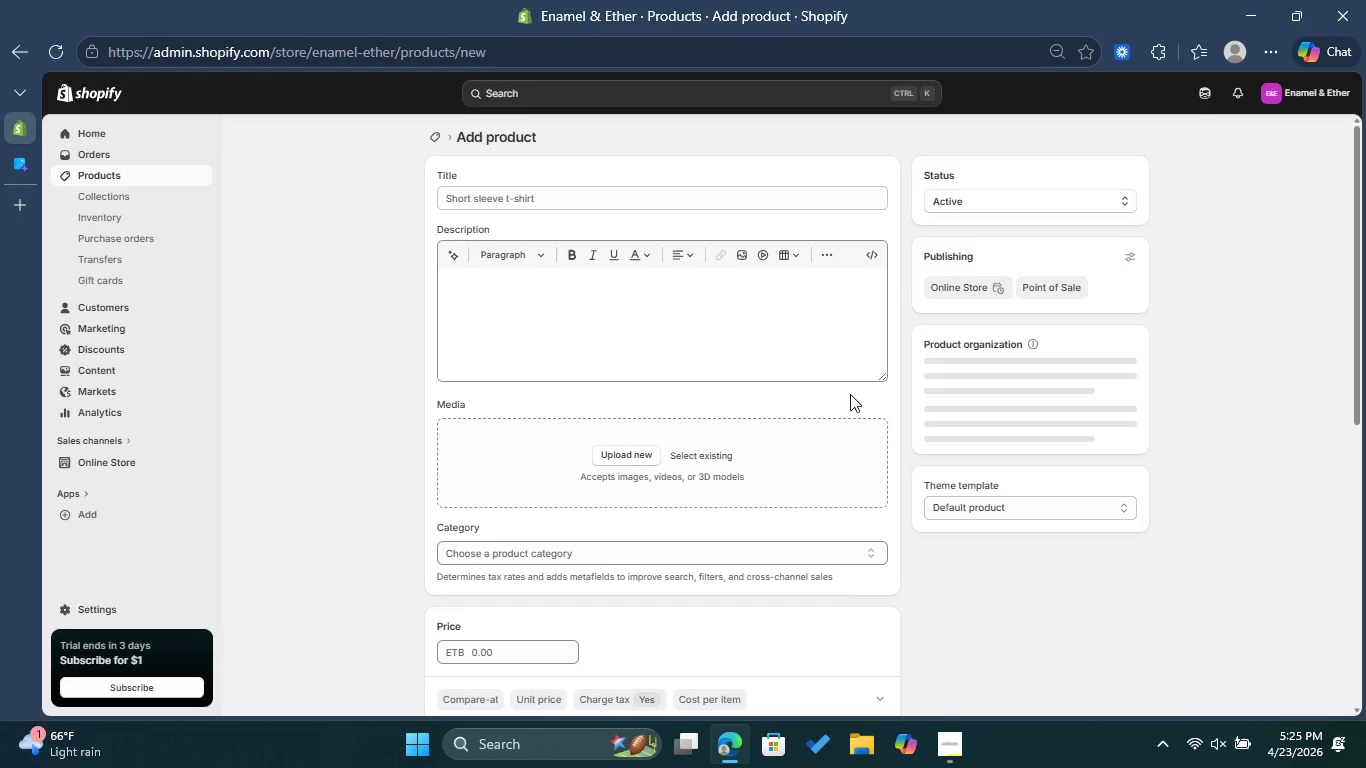 
left_click([620, 197])
 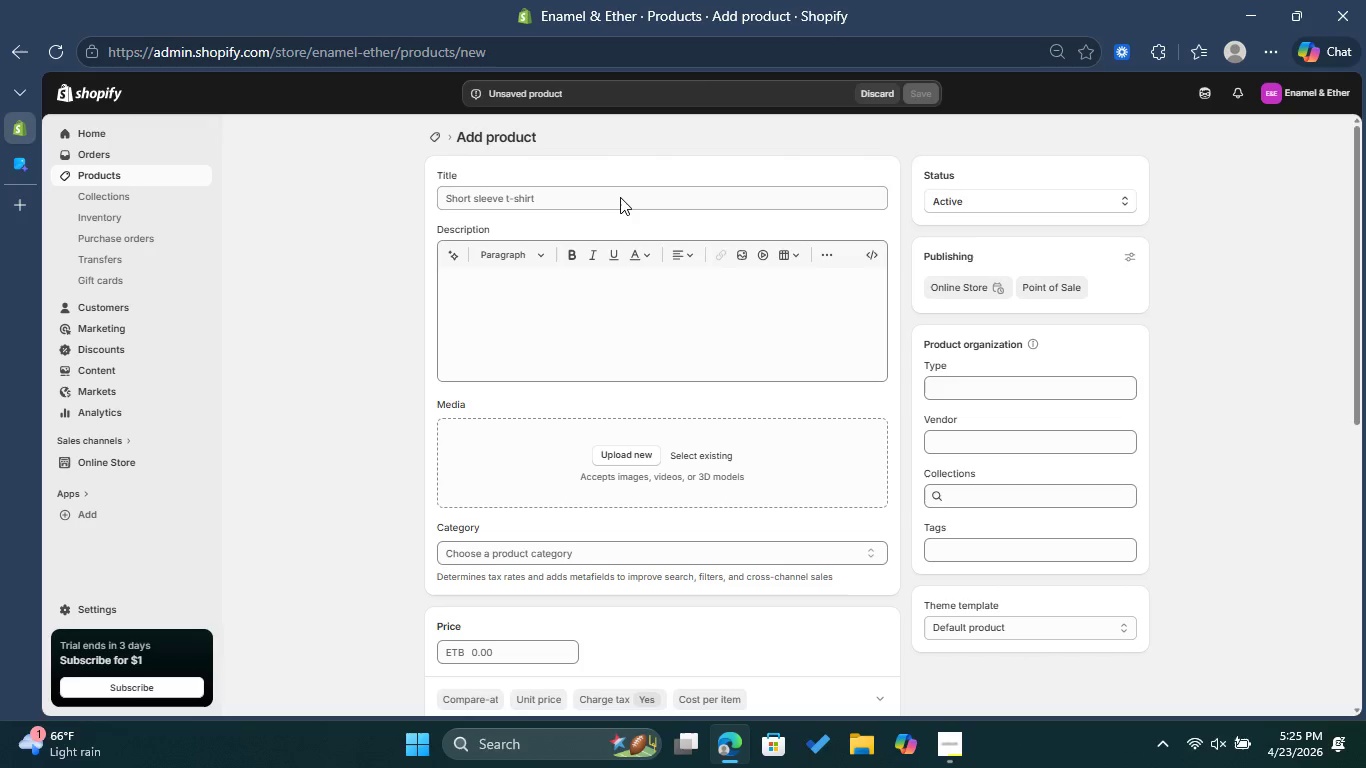 
left_click([620, 197])
 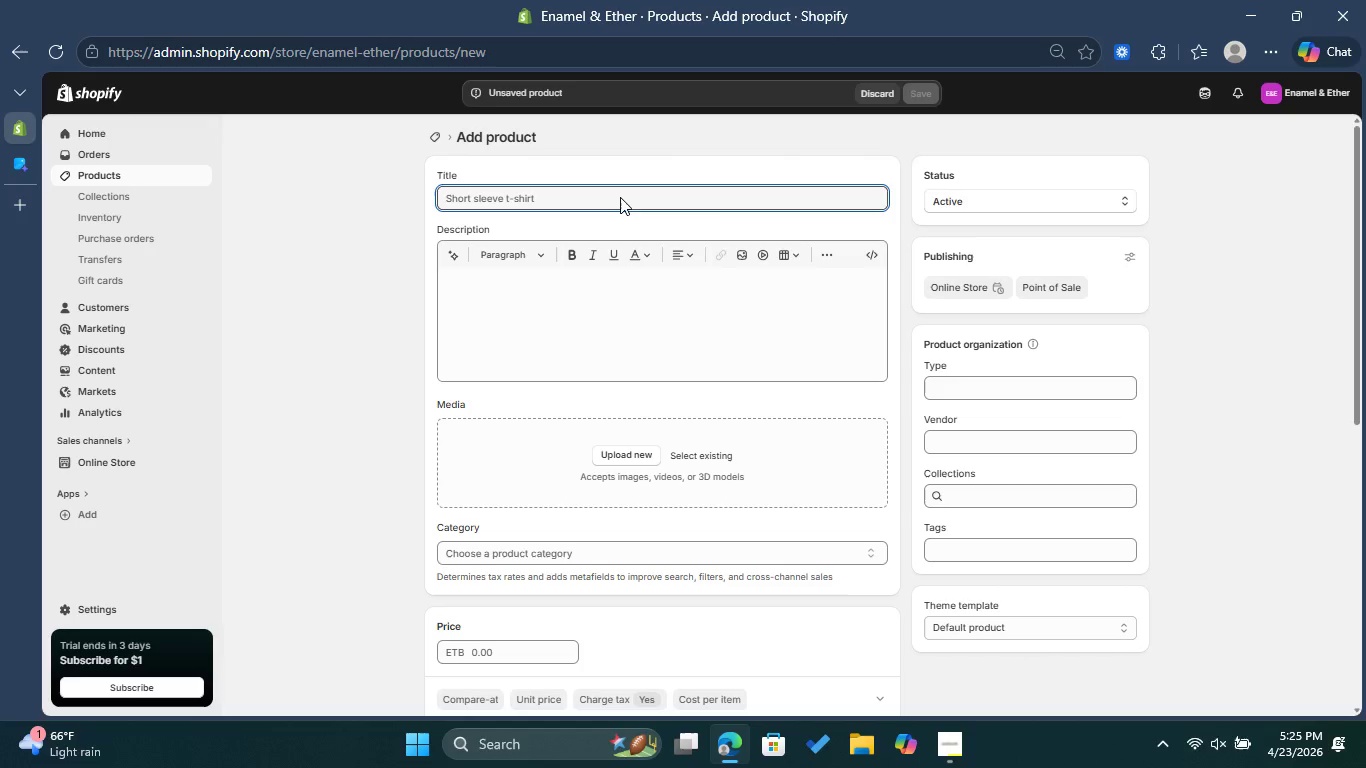 
type(New Braces Gift Set for Kids - Orthodontic Starter Care Package )
 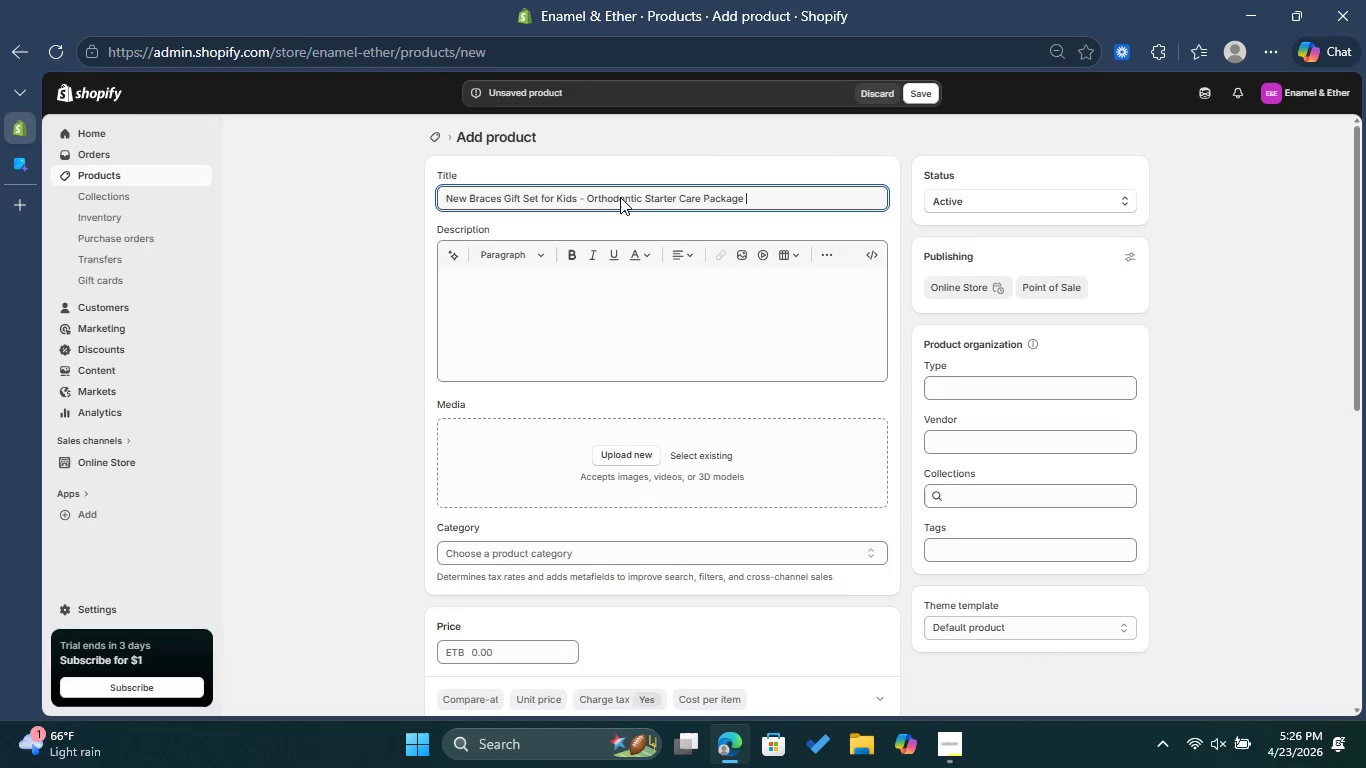 
wait(5.22)
 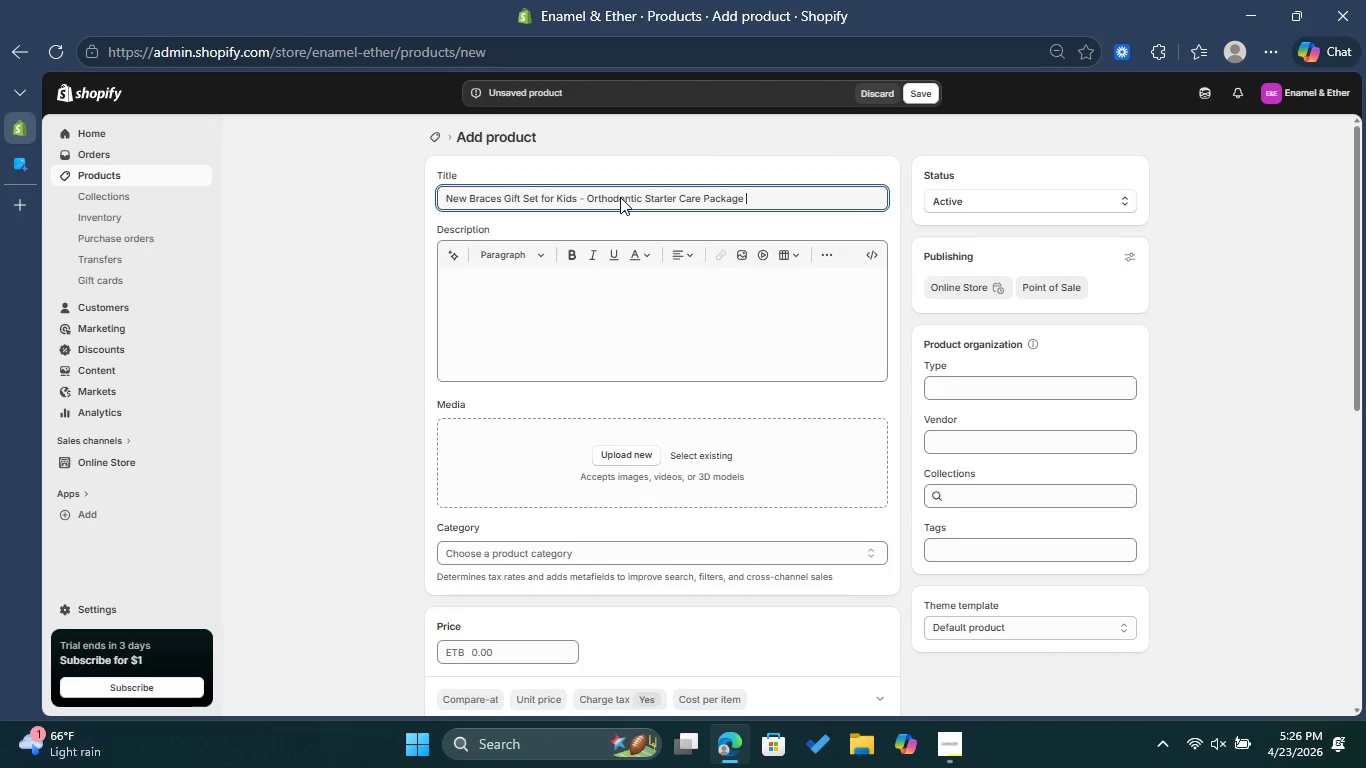 
left_click([555, 304])
 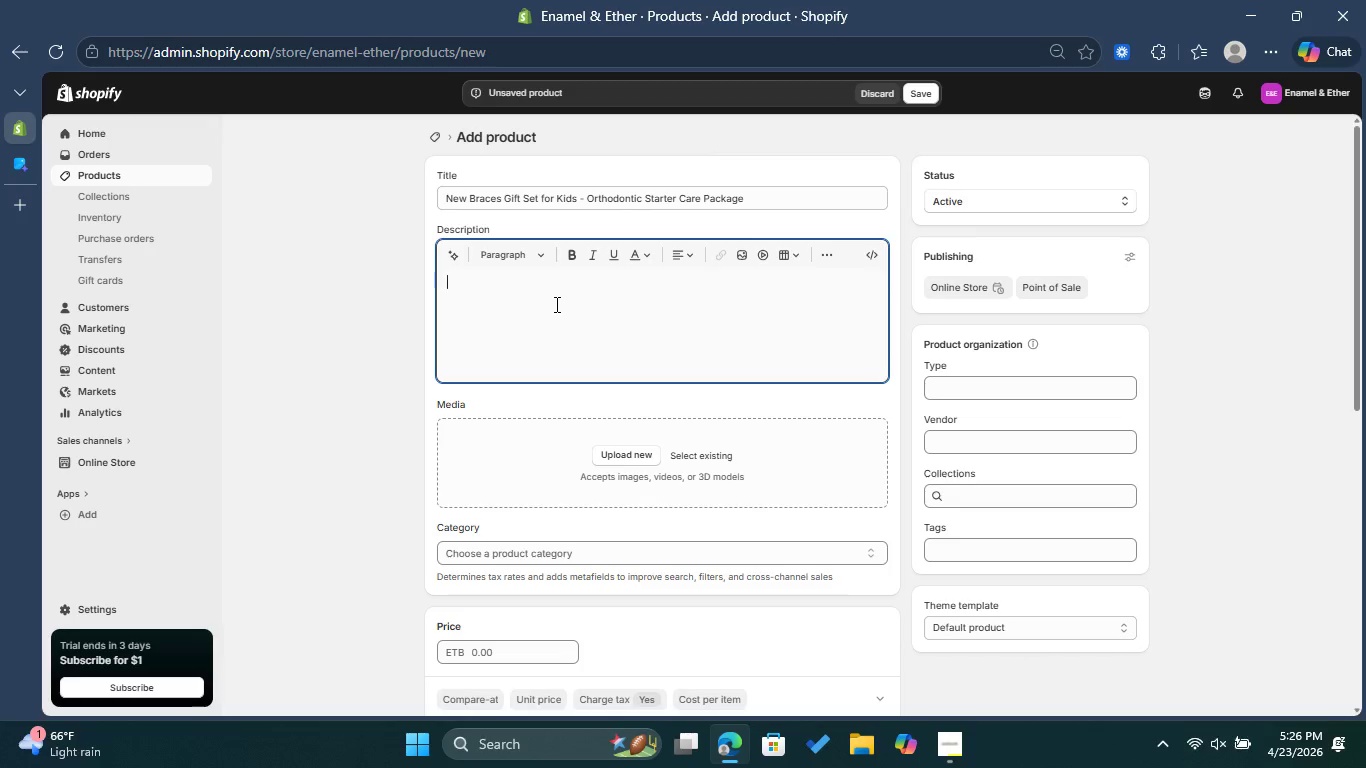 
wait(7.25)
 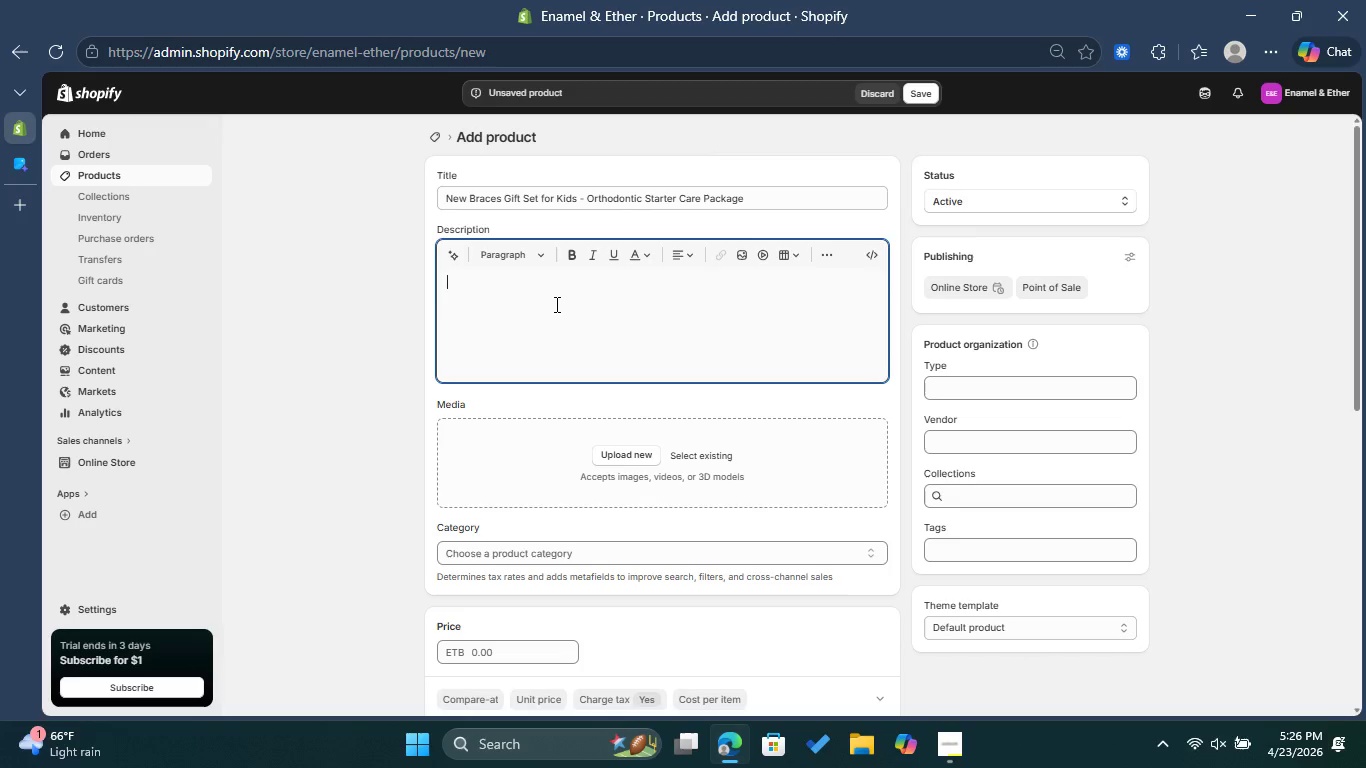 
left_click([542, 247])
 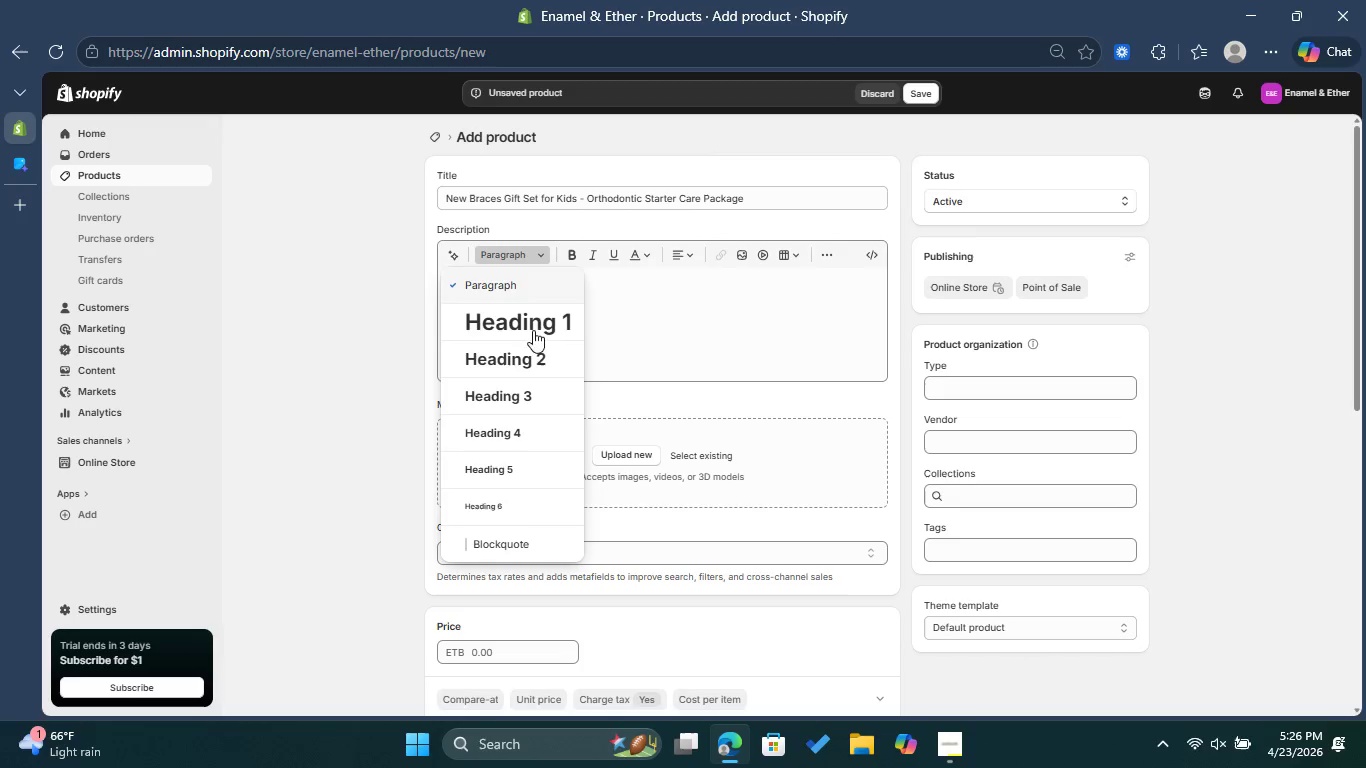 
left_click([519, 393])
 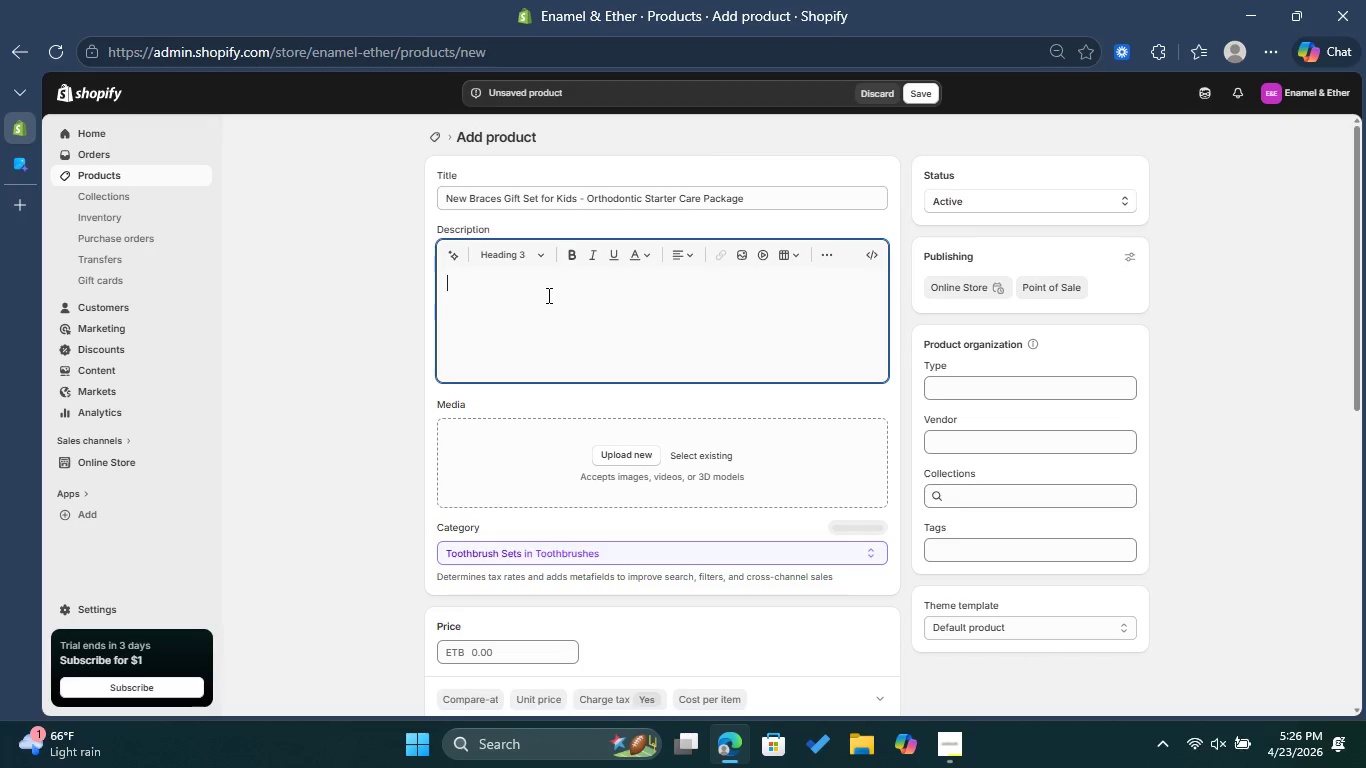 
type(A Thoghtful Start)
 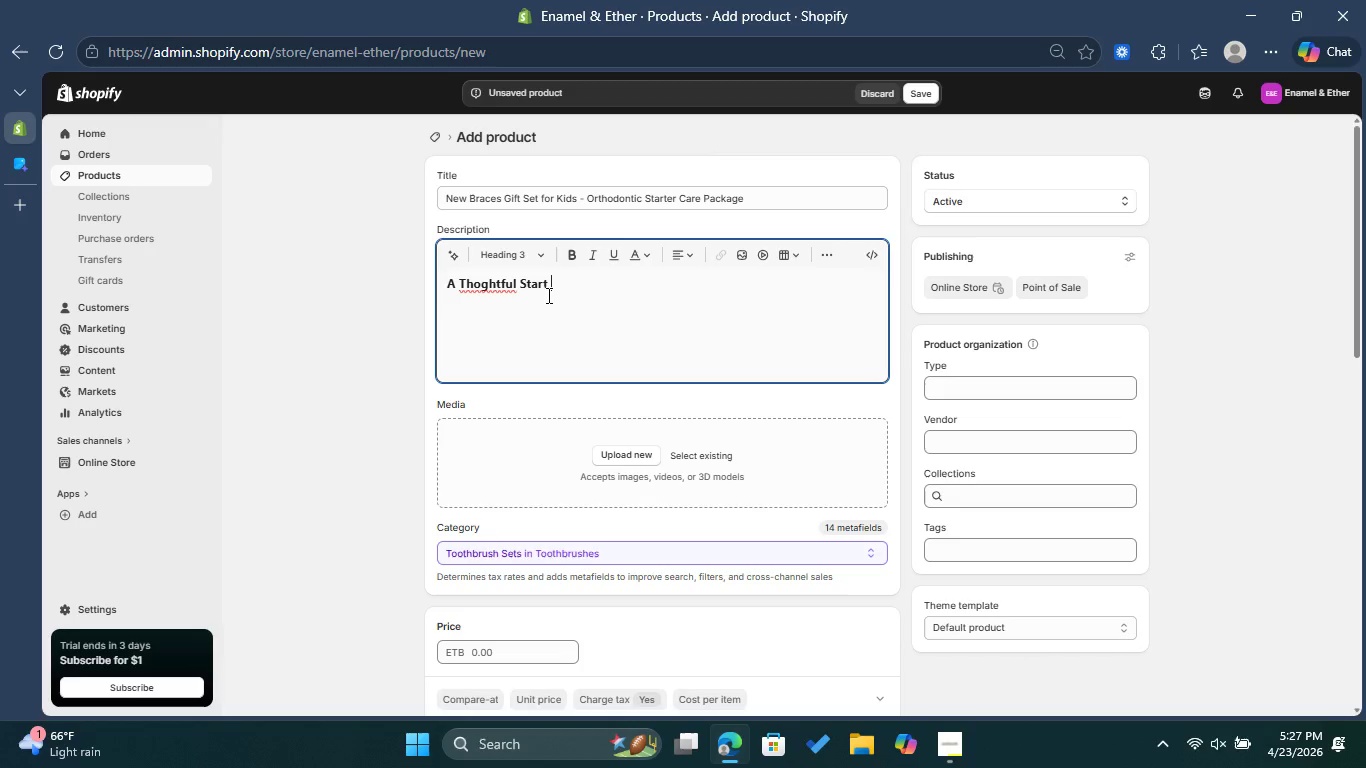 
 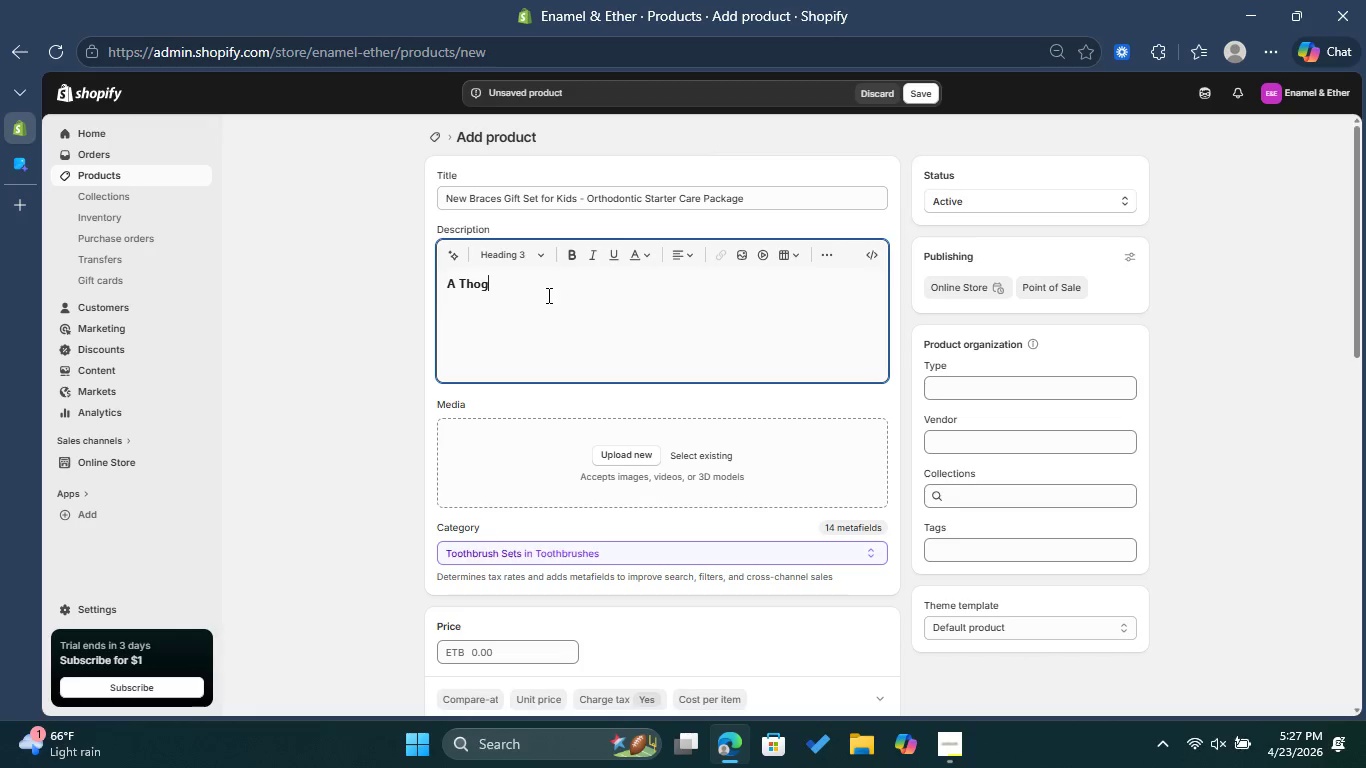 
hold_key(key=Space, duration=0.36)
 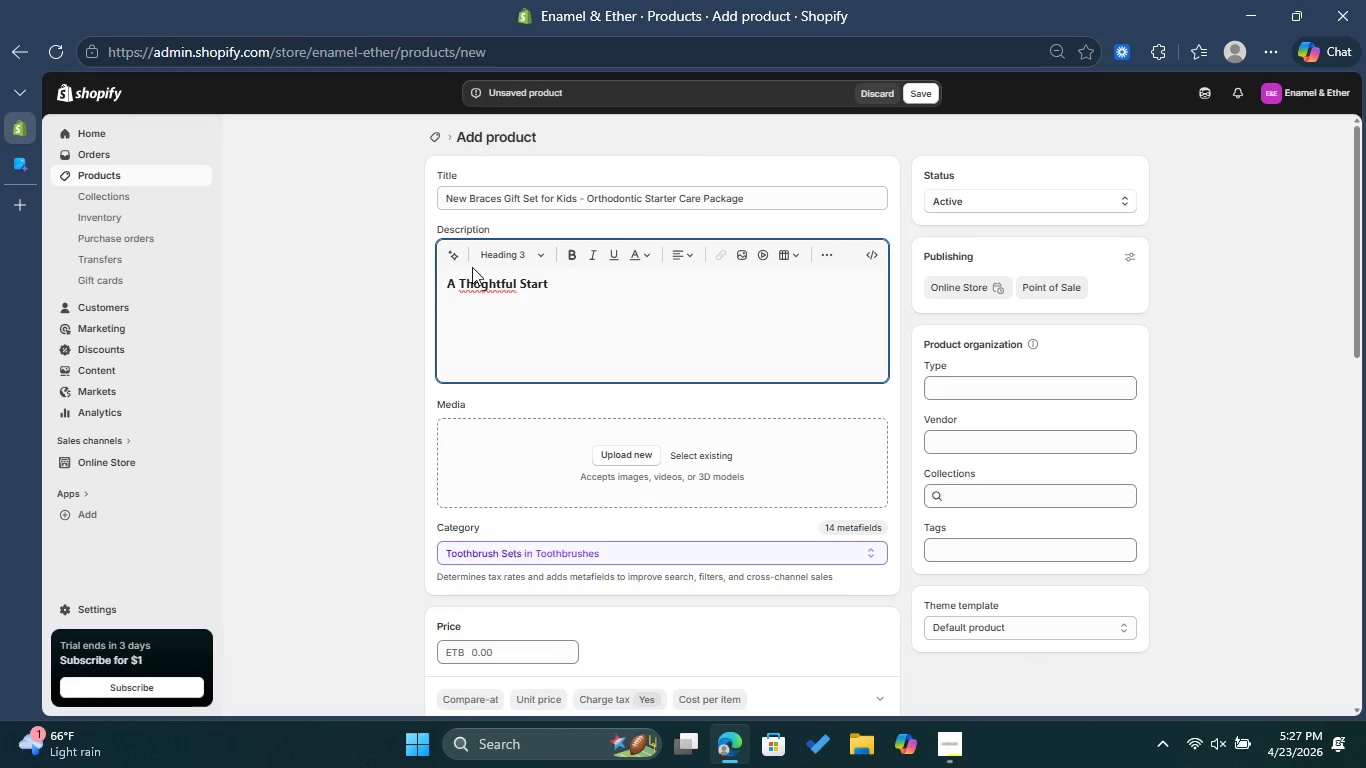 
left_click([488, 277])
 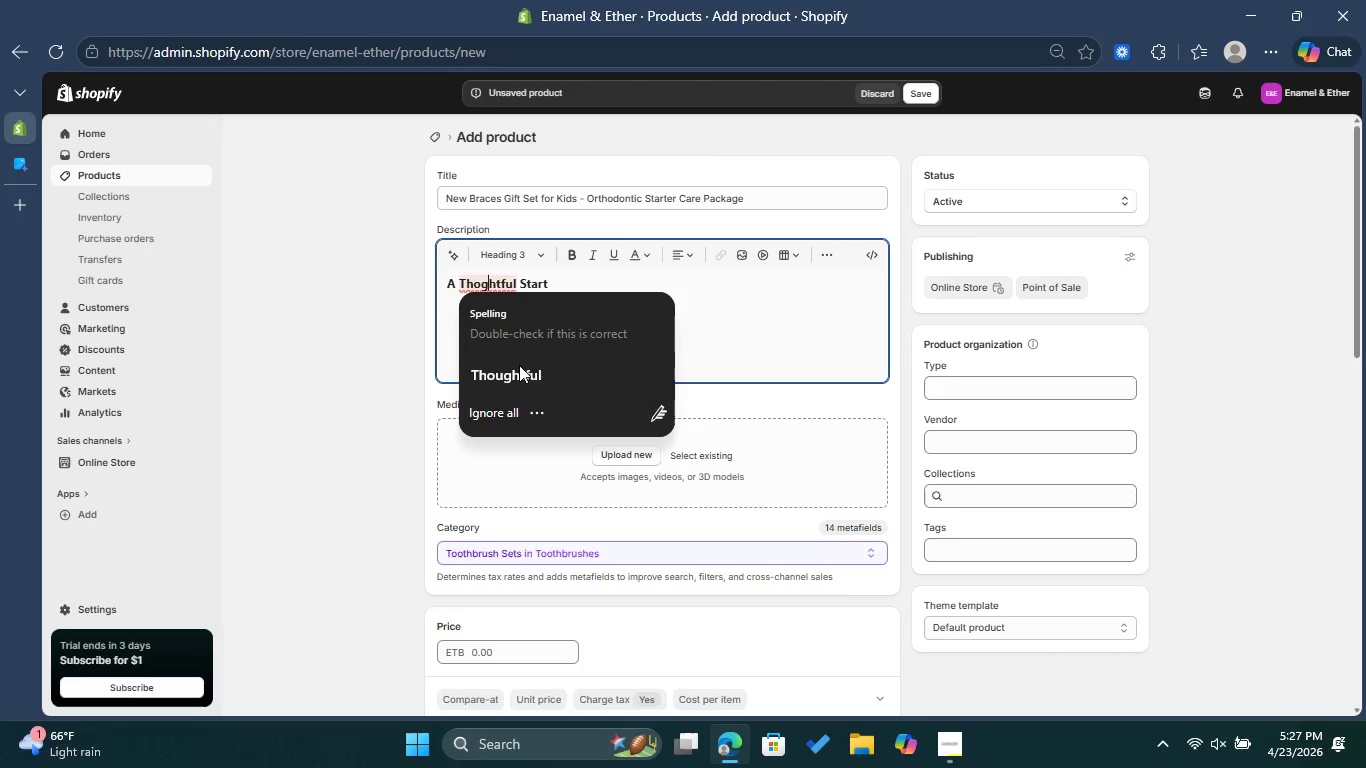 
left_click([519, 365])
 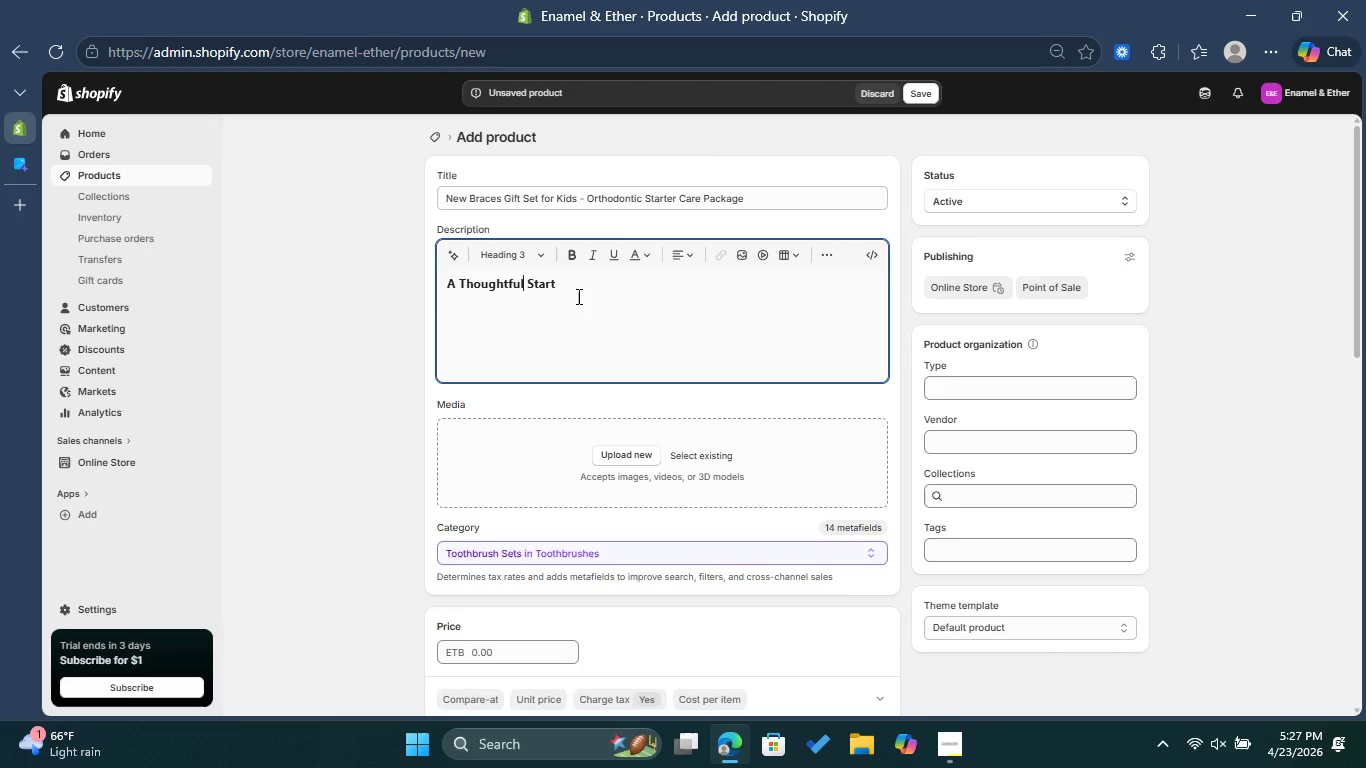 
left_click([577, 296])
 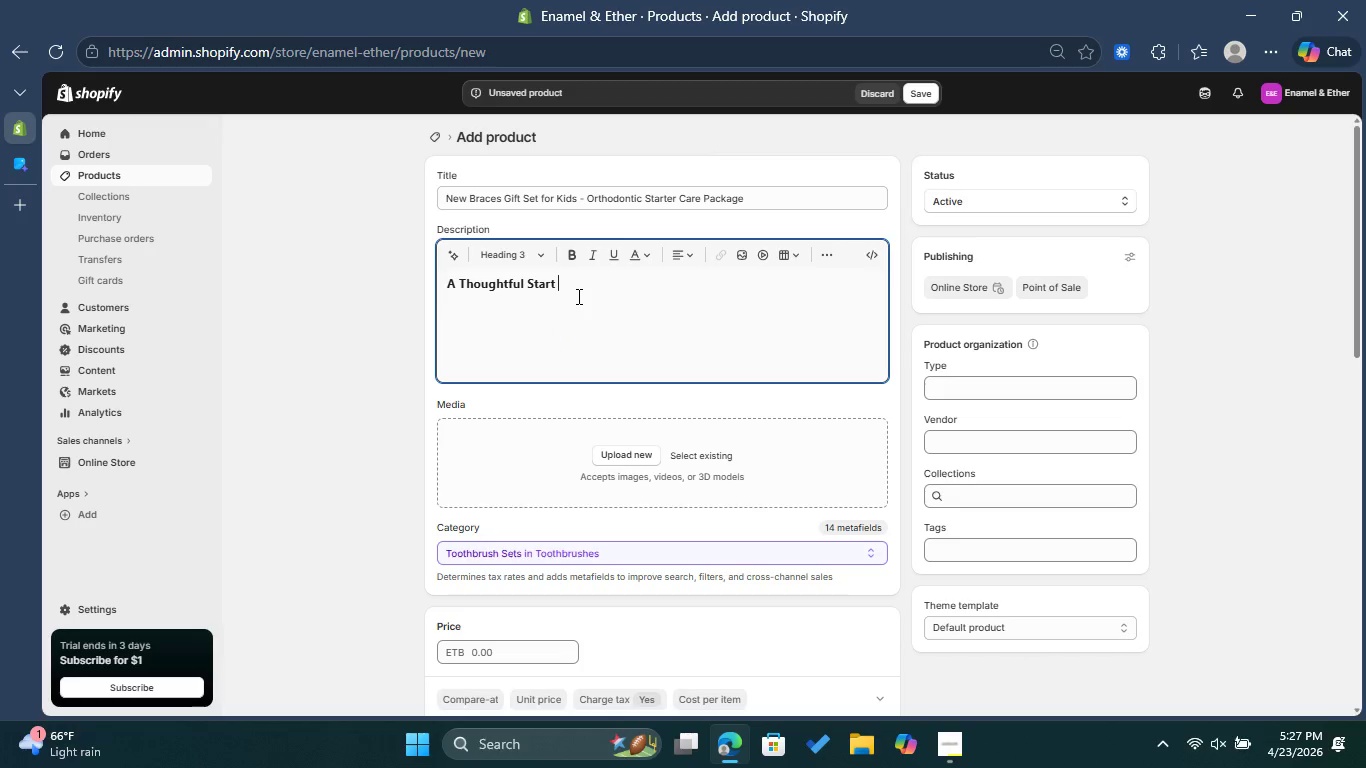 
type(to Braces )
 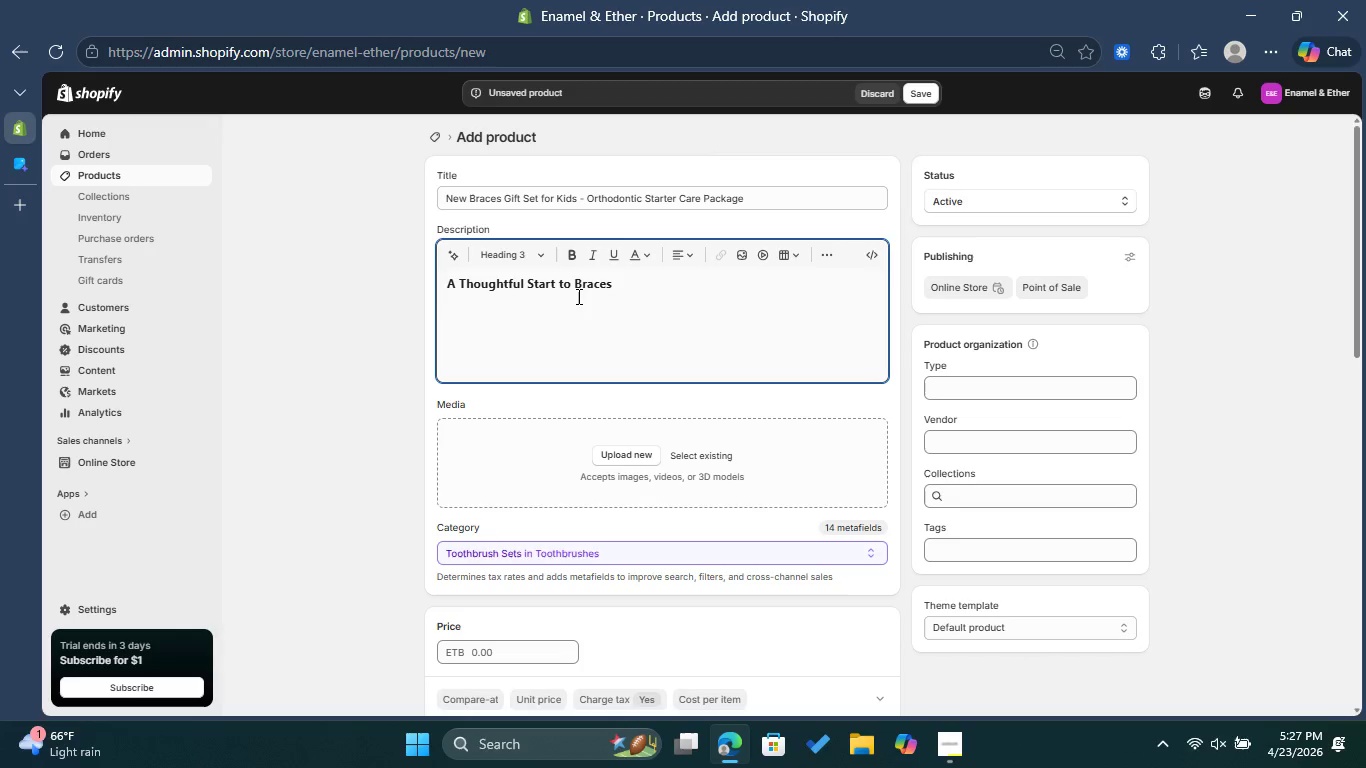 
key(Enter)
 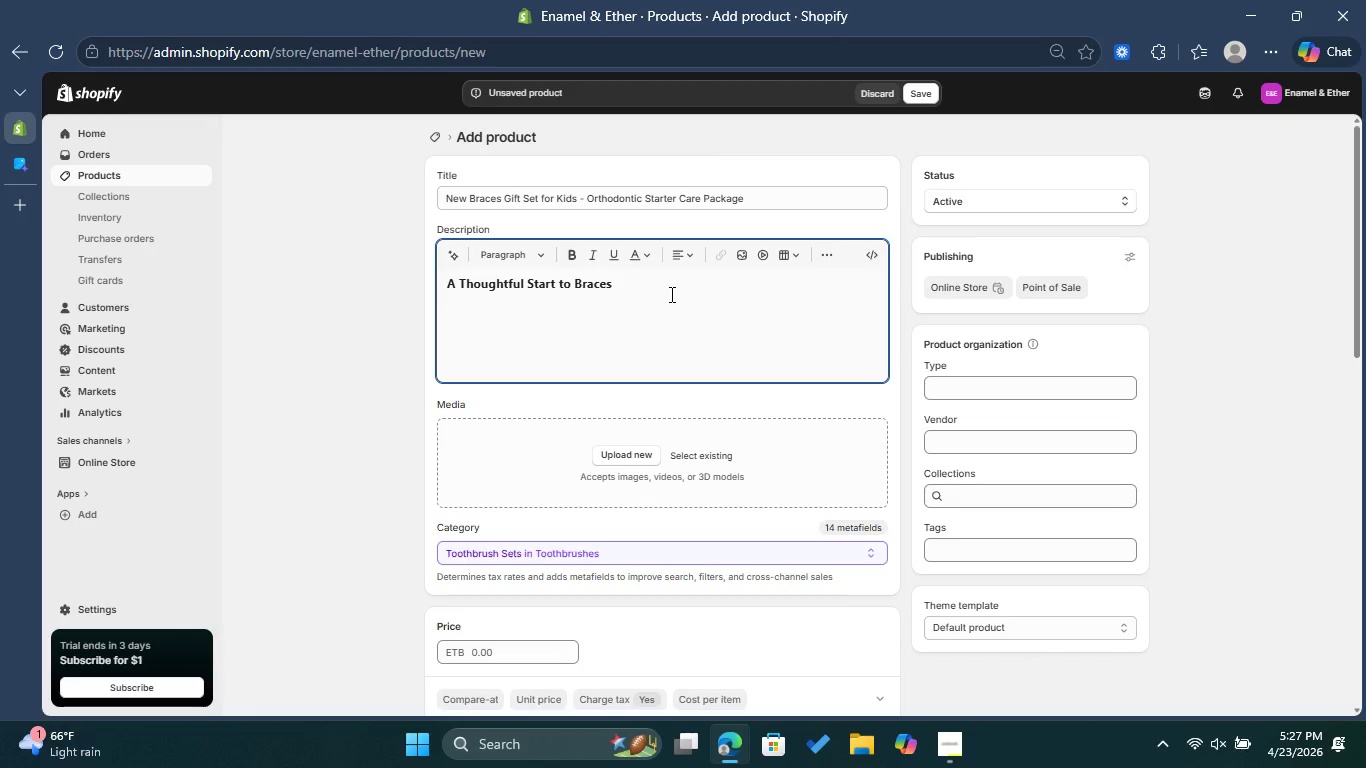 
type(This braces f)
key(Backspace)
type(gift set is designed to make the r)
key(Backspace)
type(transition into )
 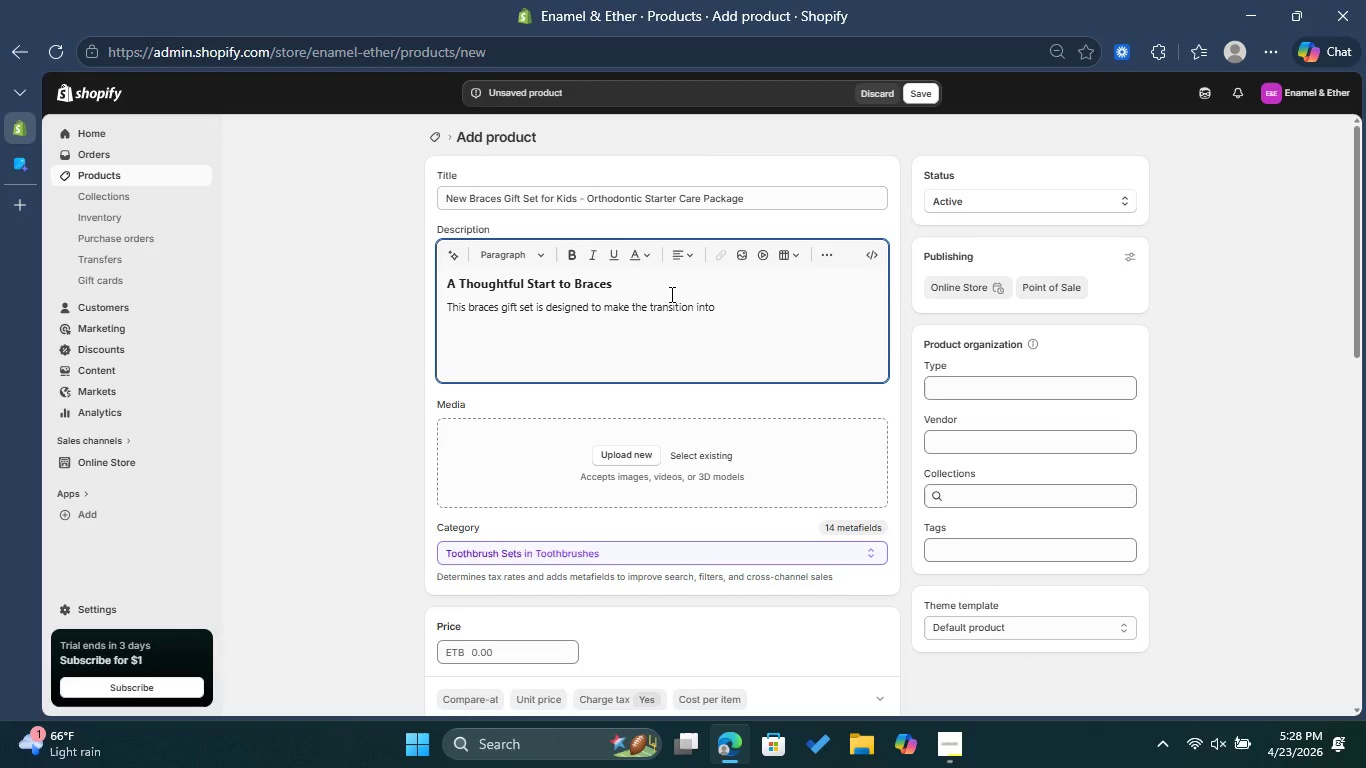 
type(orthodontic care easier )
 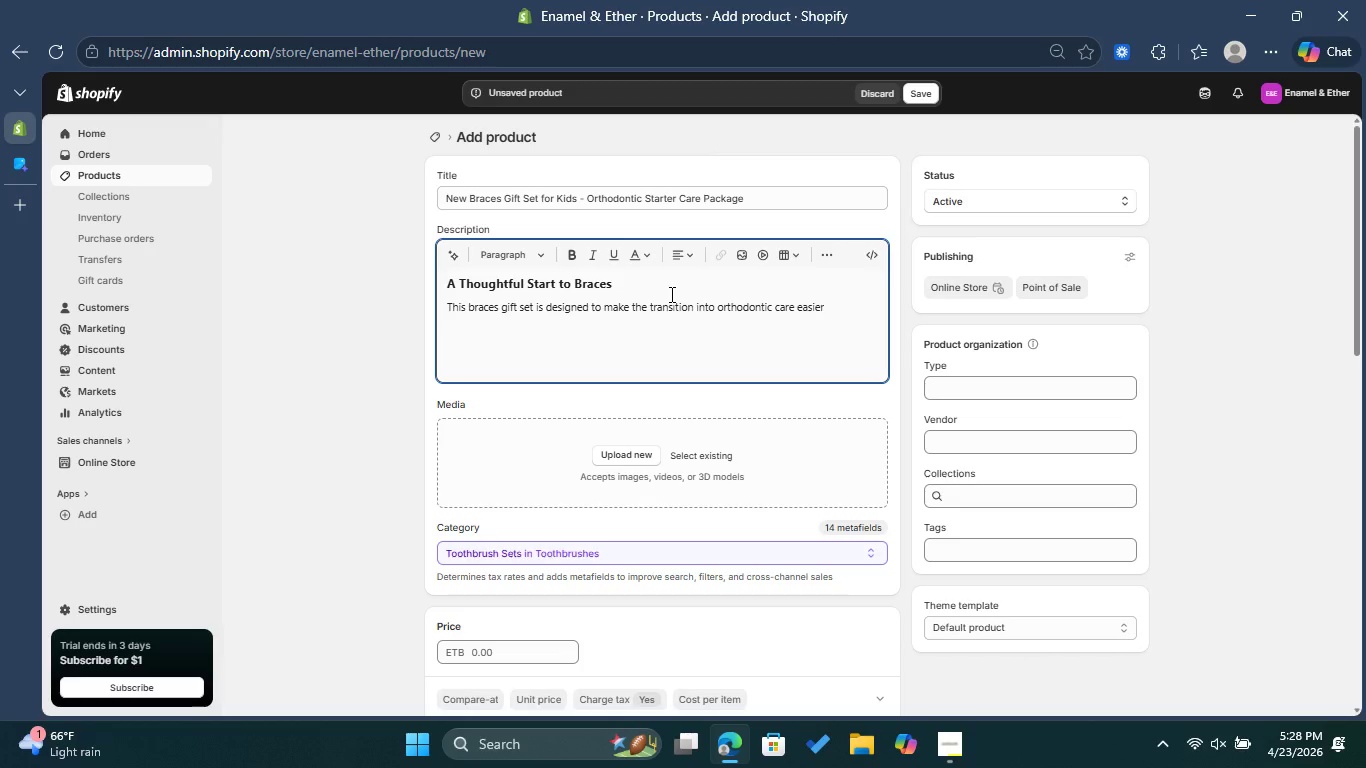 
type(and more positive )
 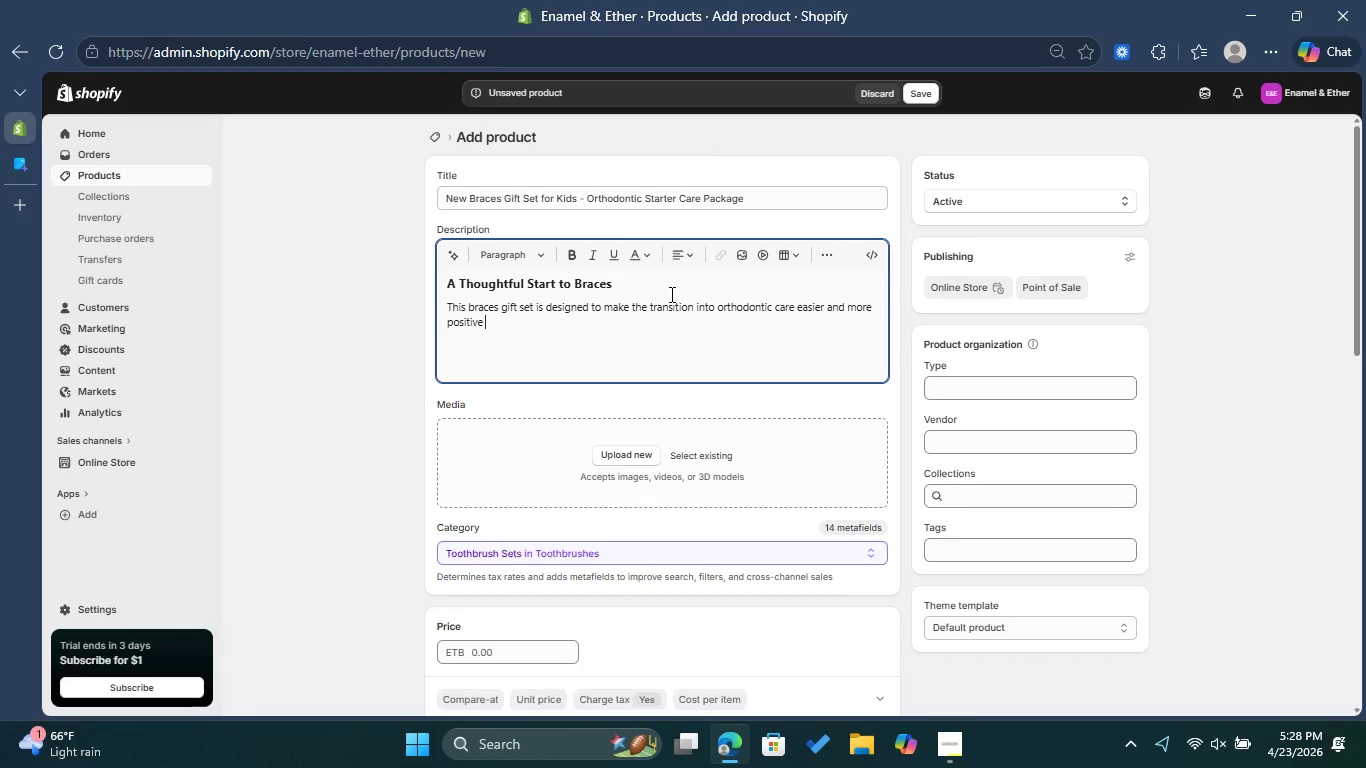 
type(for kids and teens )
key(Backspace)
type(. It combines comfort, hygine tools)
 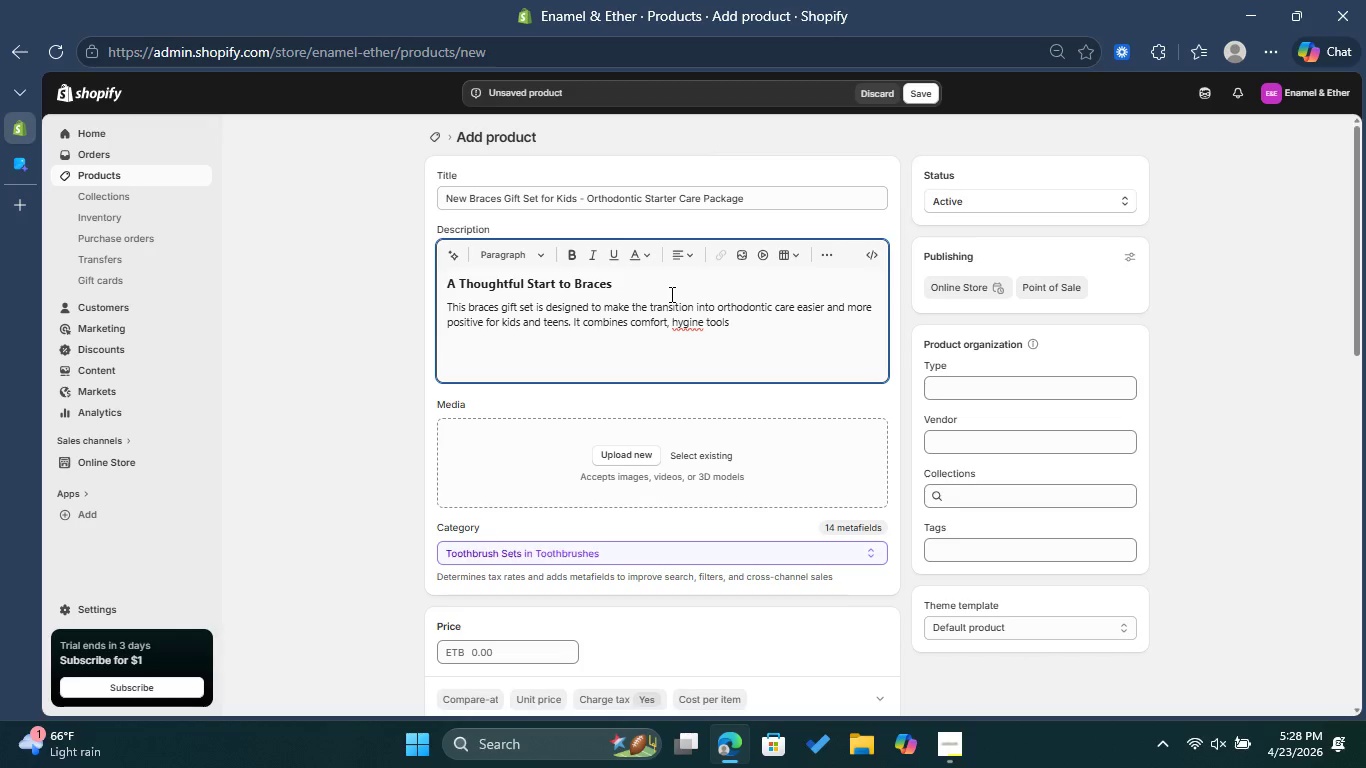 
left_click([685, 324])
 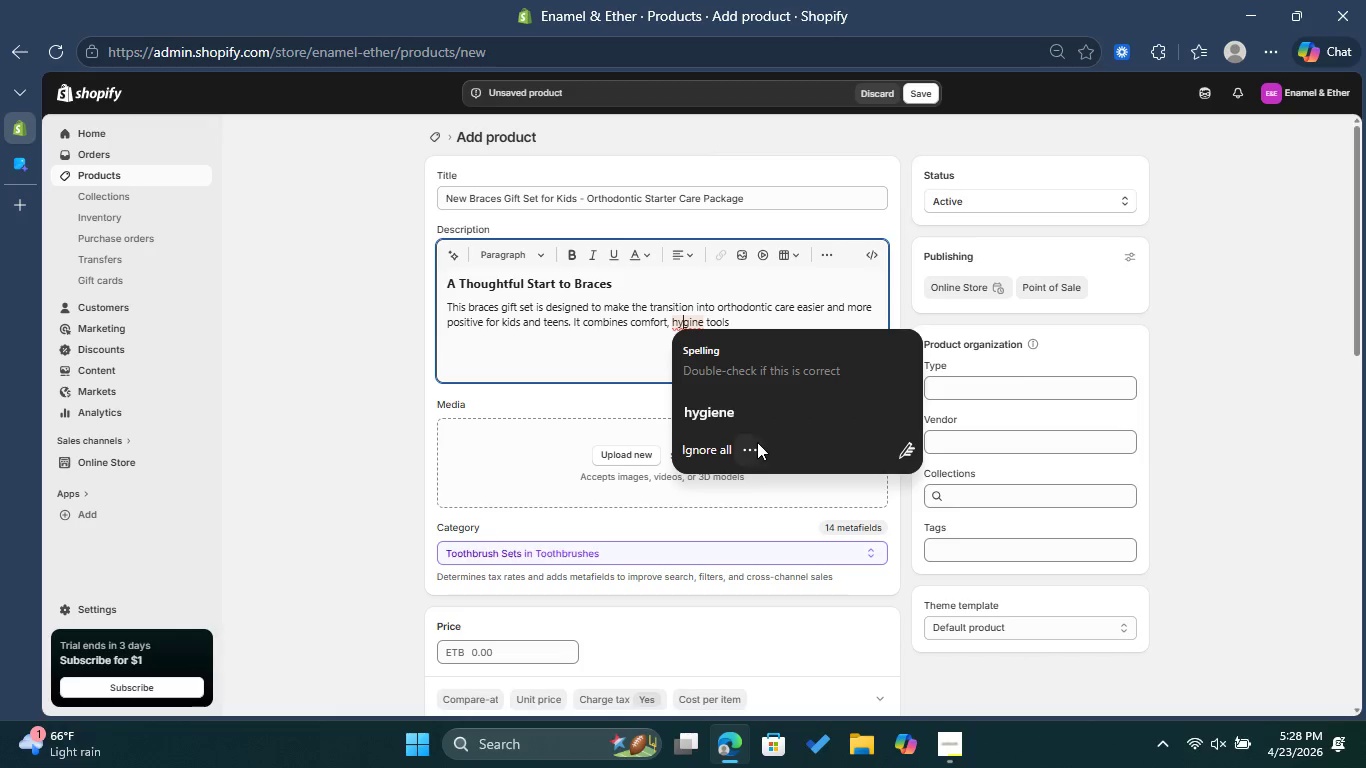 
left_click([751, 414])
 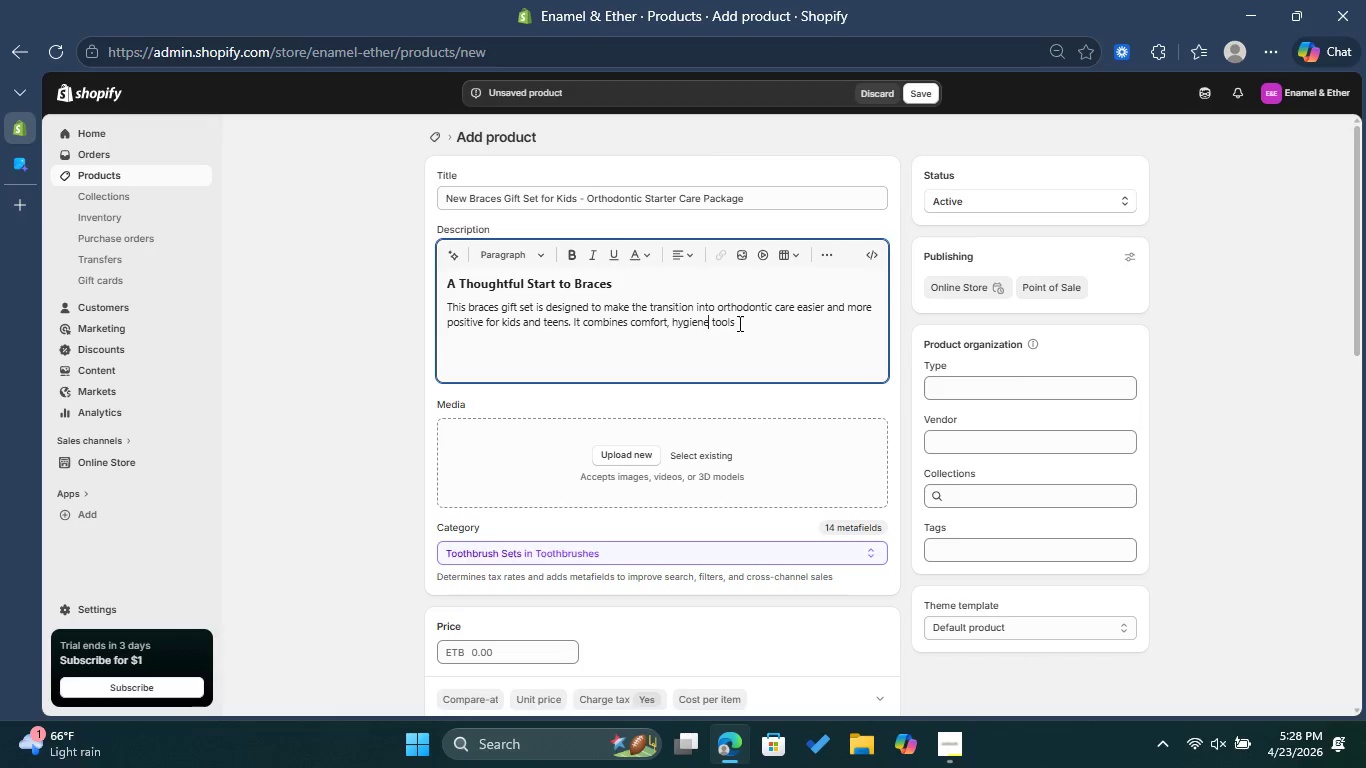 
left_click([742, 323])
 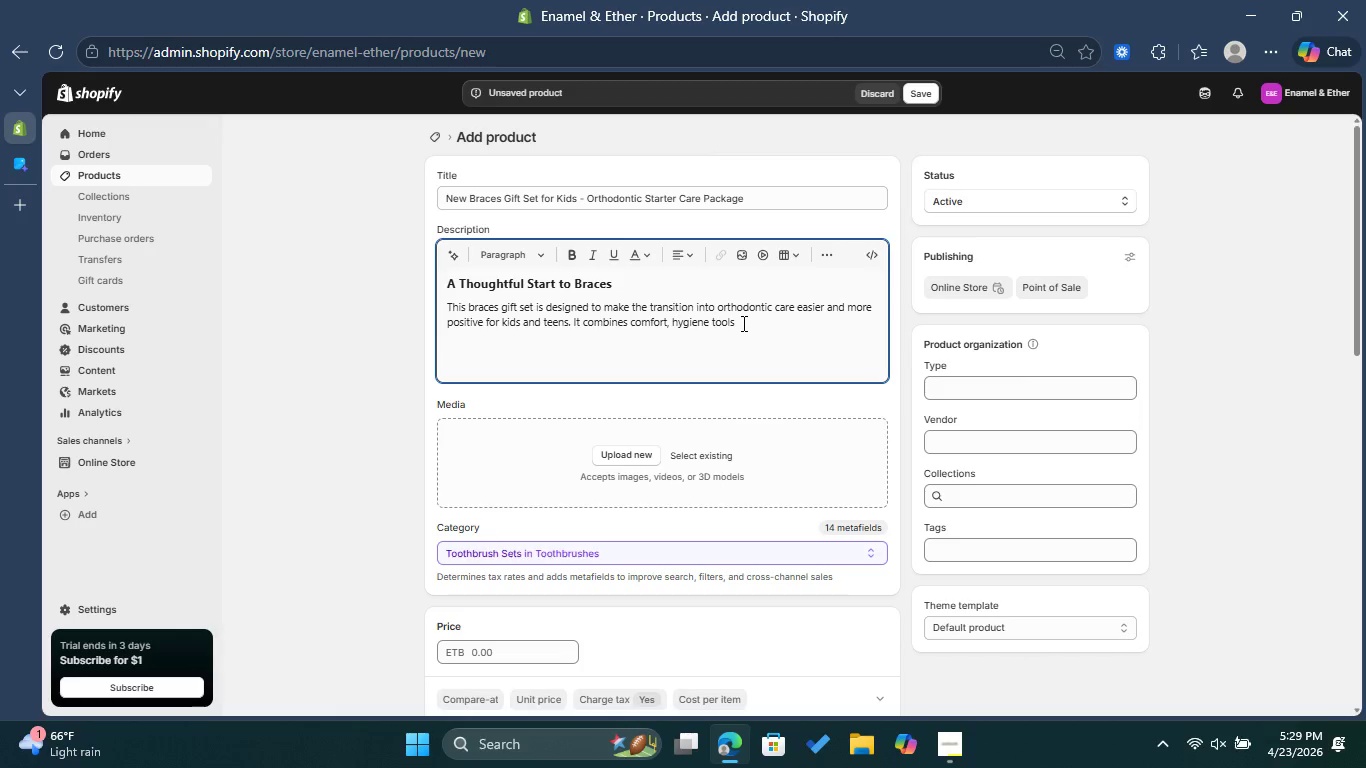 
type(, and encouragement )
 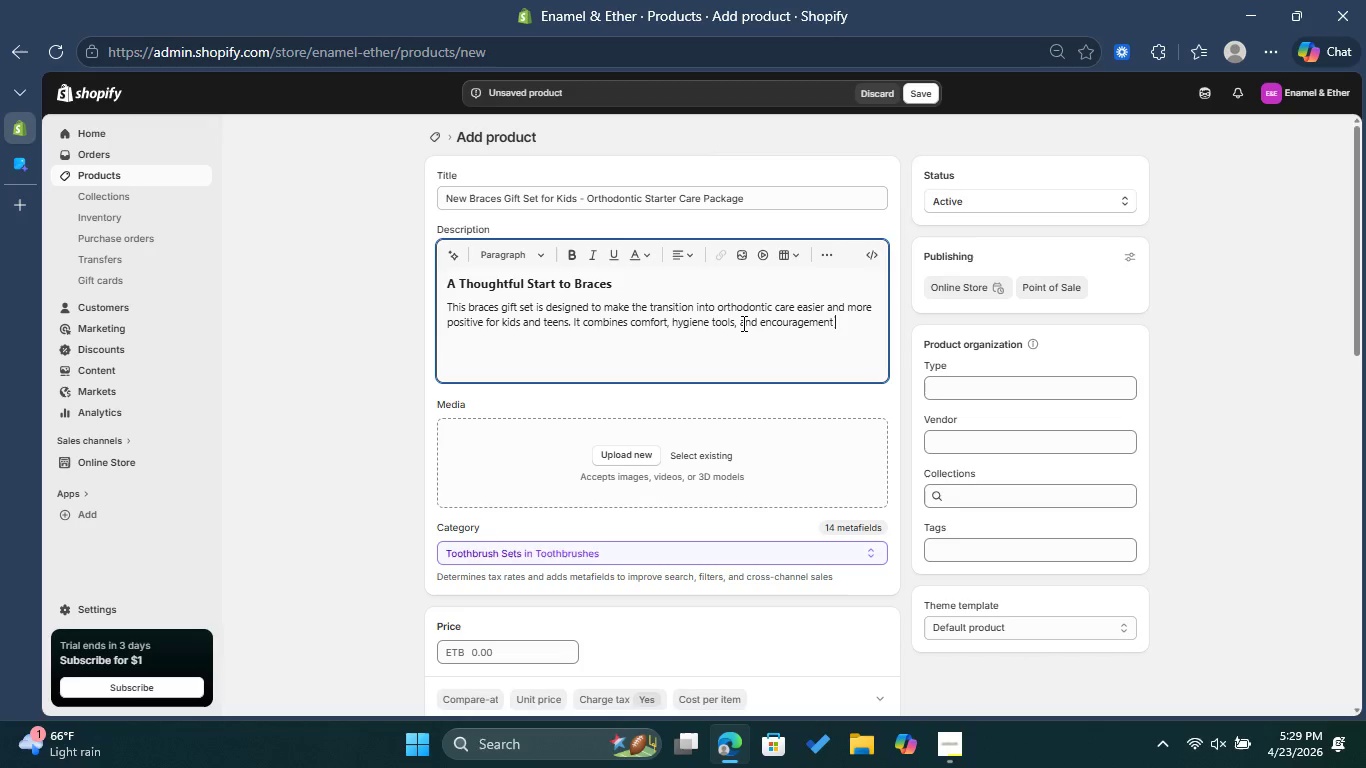 
type(into one complete package )
key(Backspace)
type(. )
 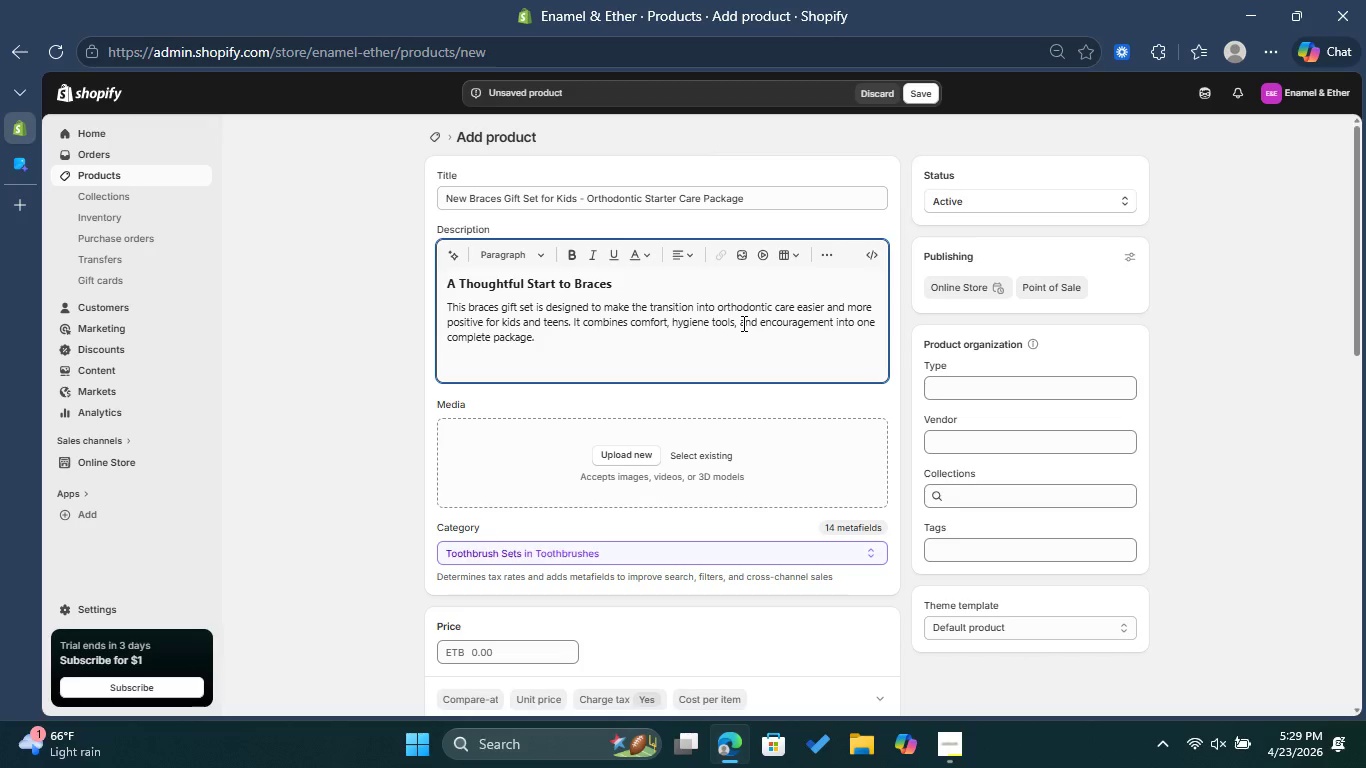 
wait(6.42)
 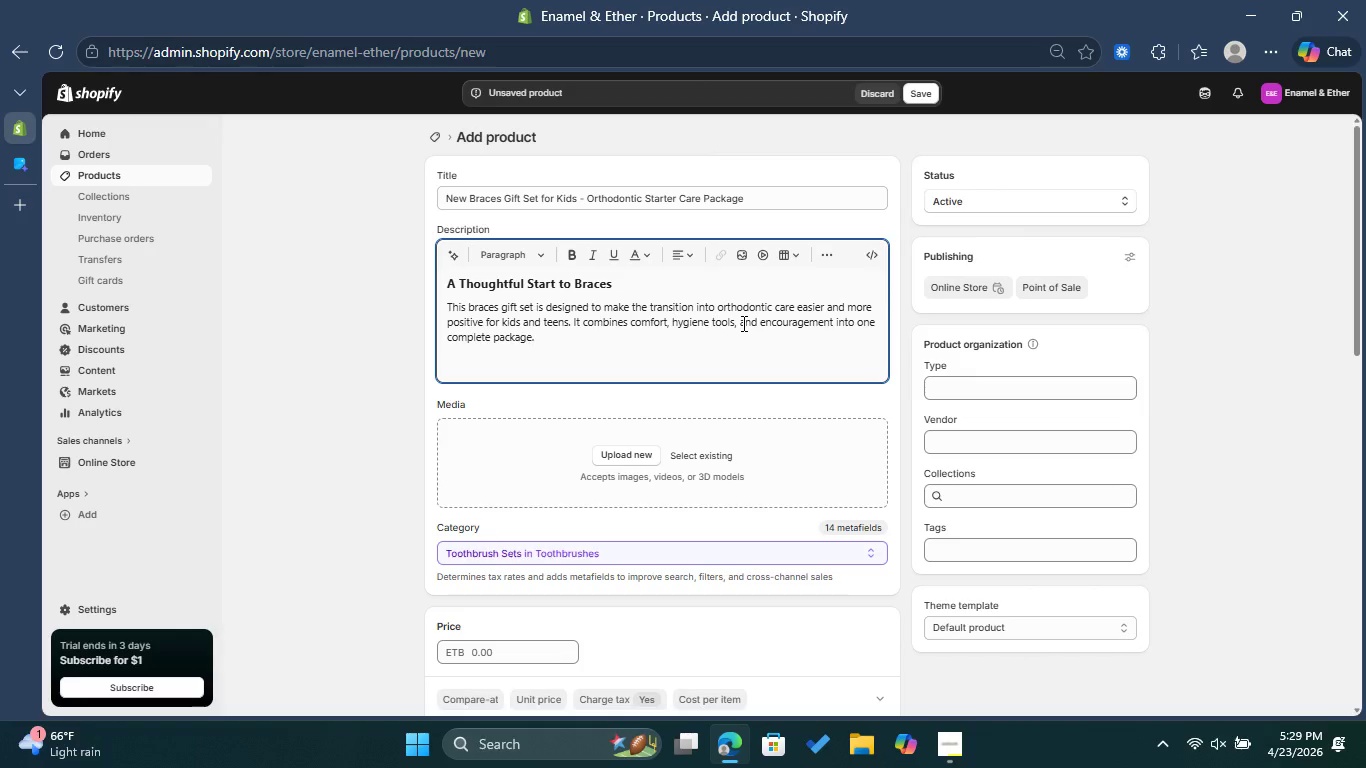 
key(Enter)
 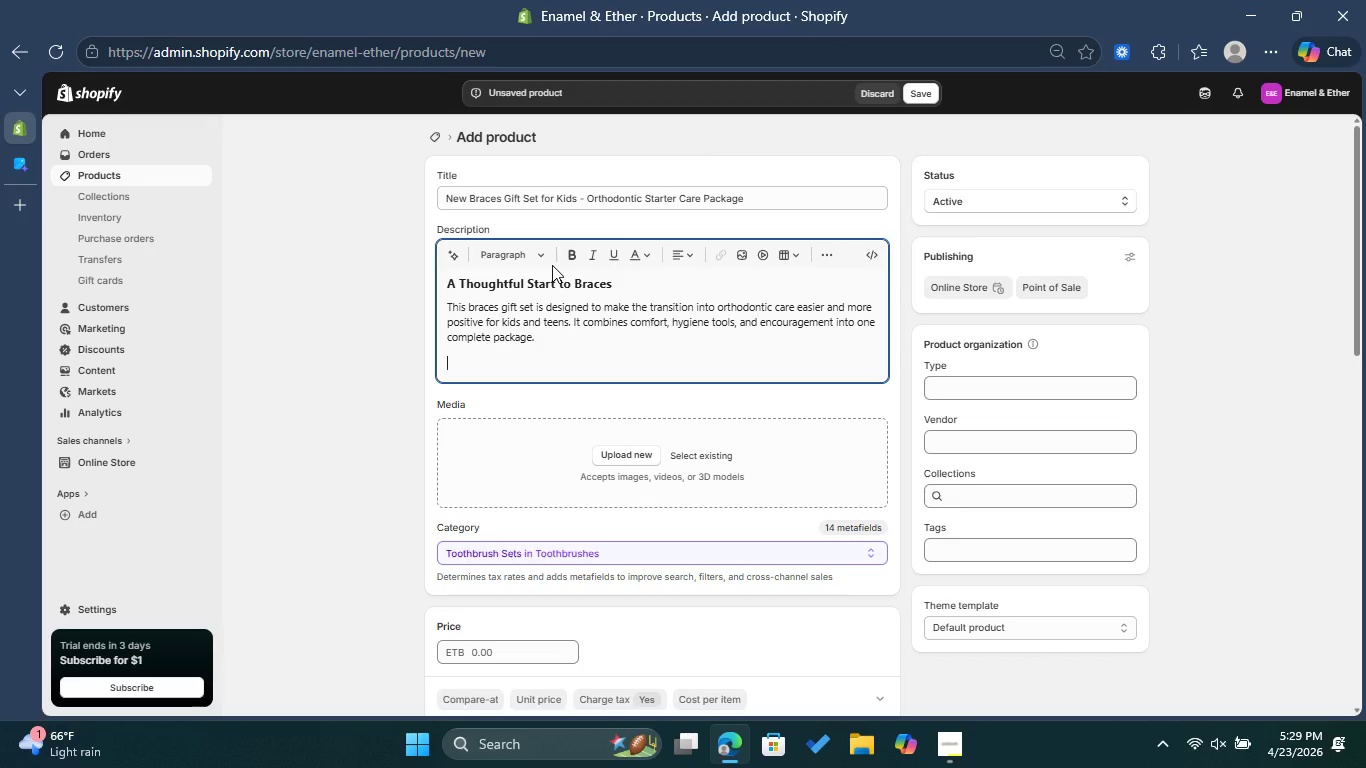 
left_click([526, 251])
 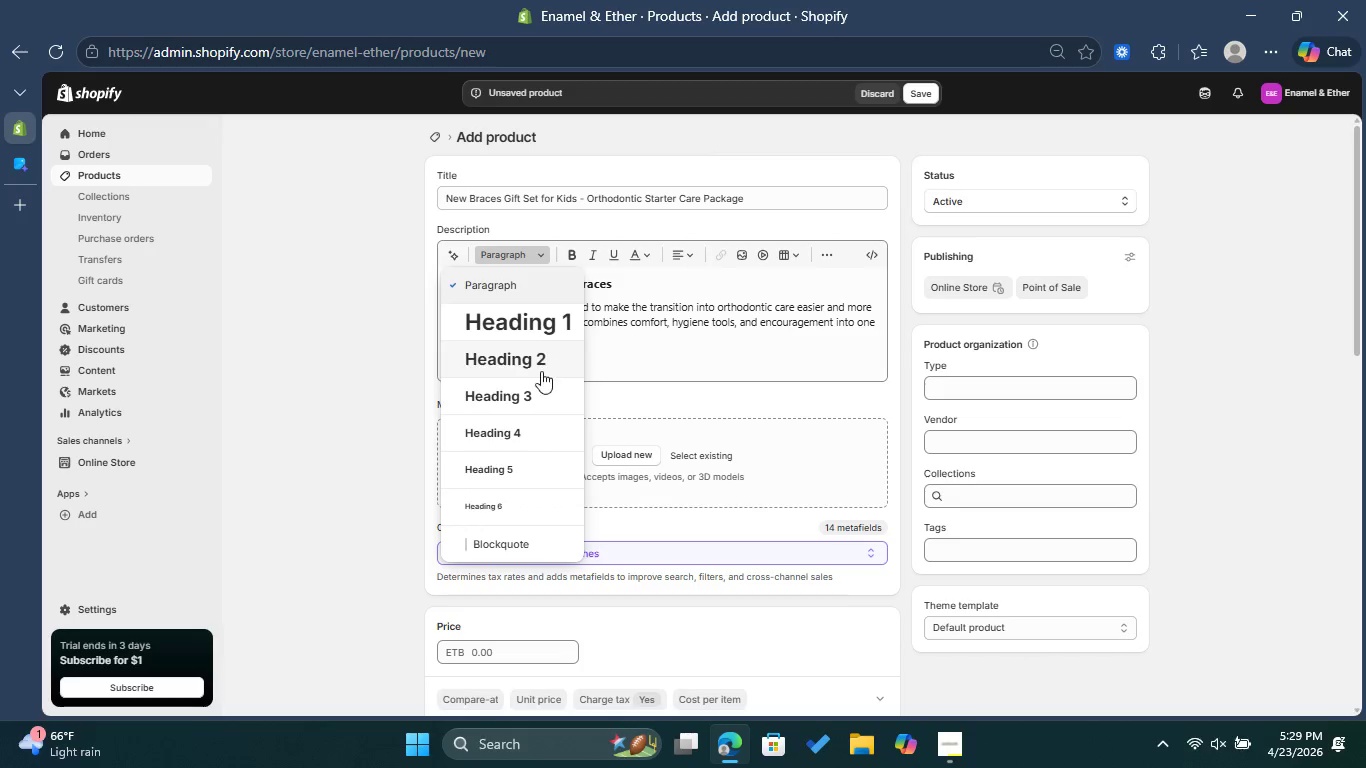 
left_click([532, 400])
 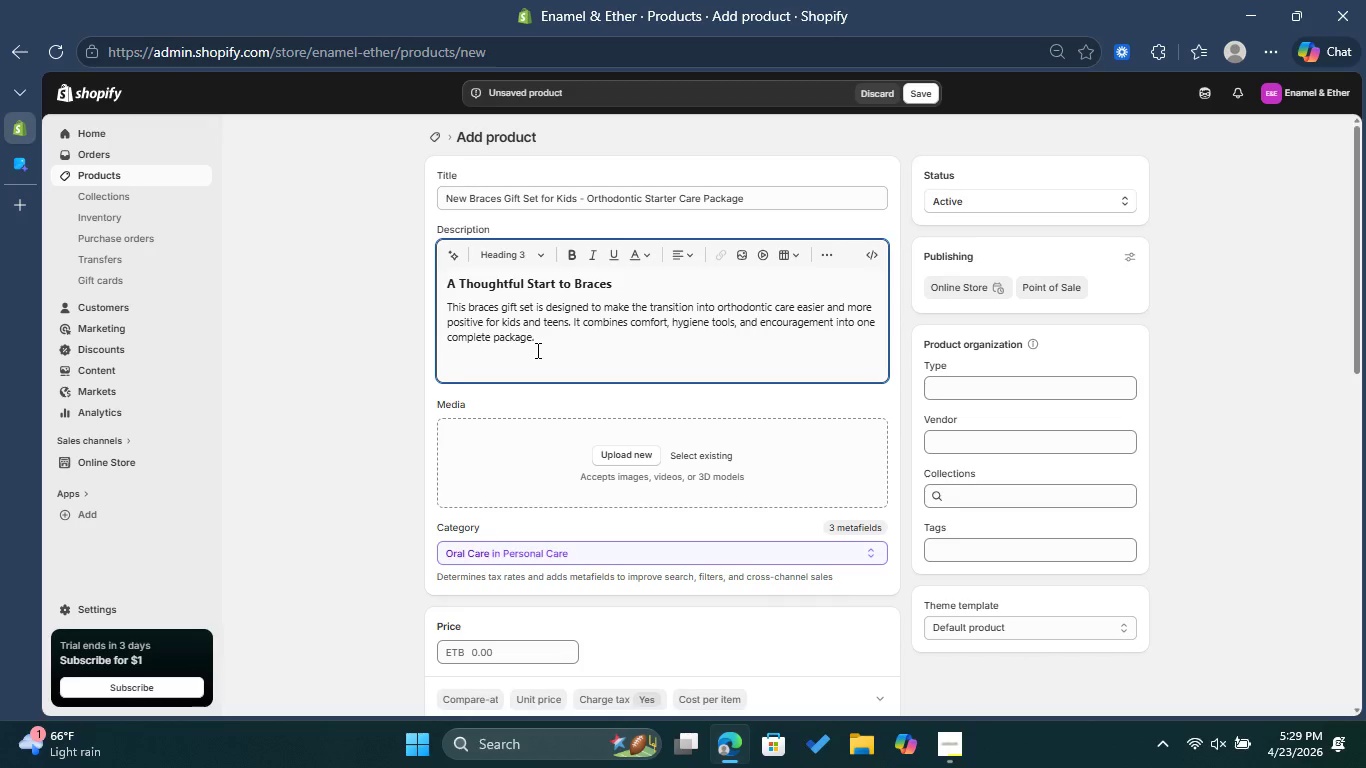 
type(What Makes It Special )
 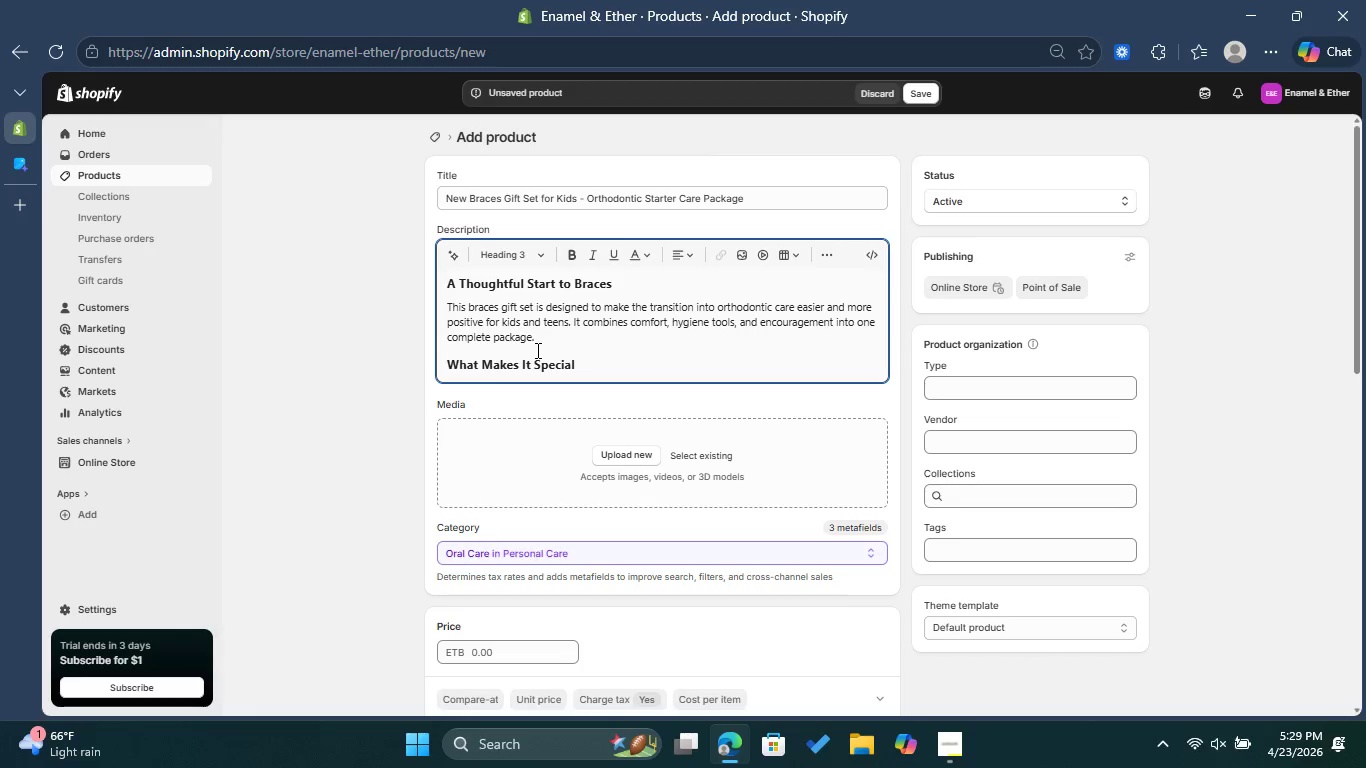 
key(Enter)
 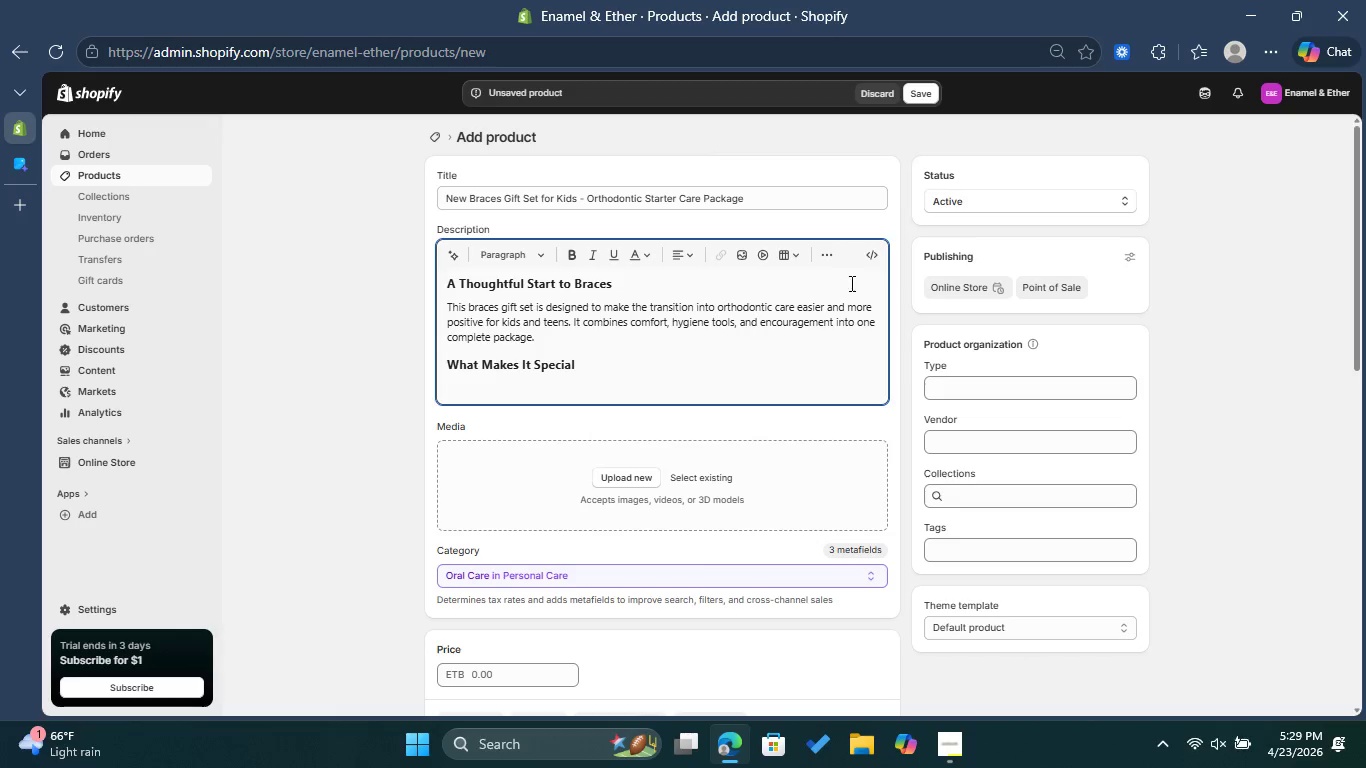 
left_click([821, 258])
 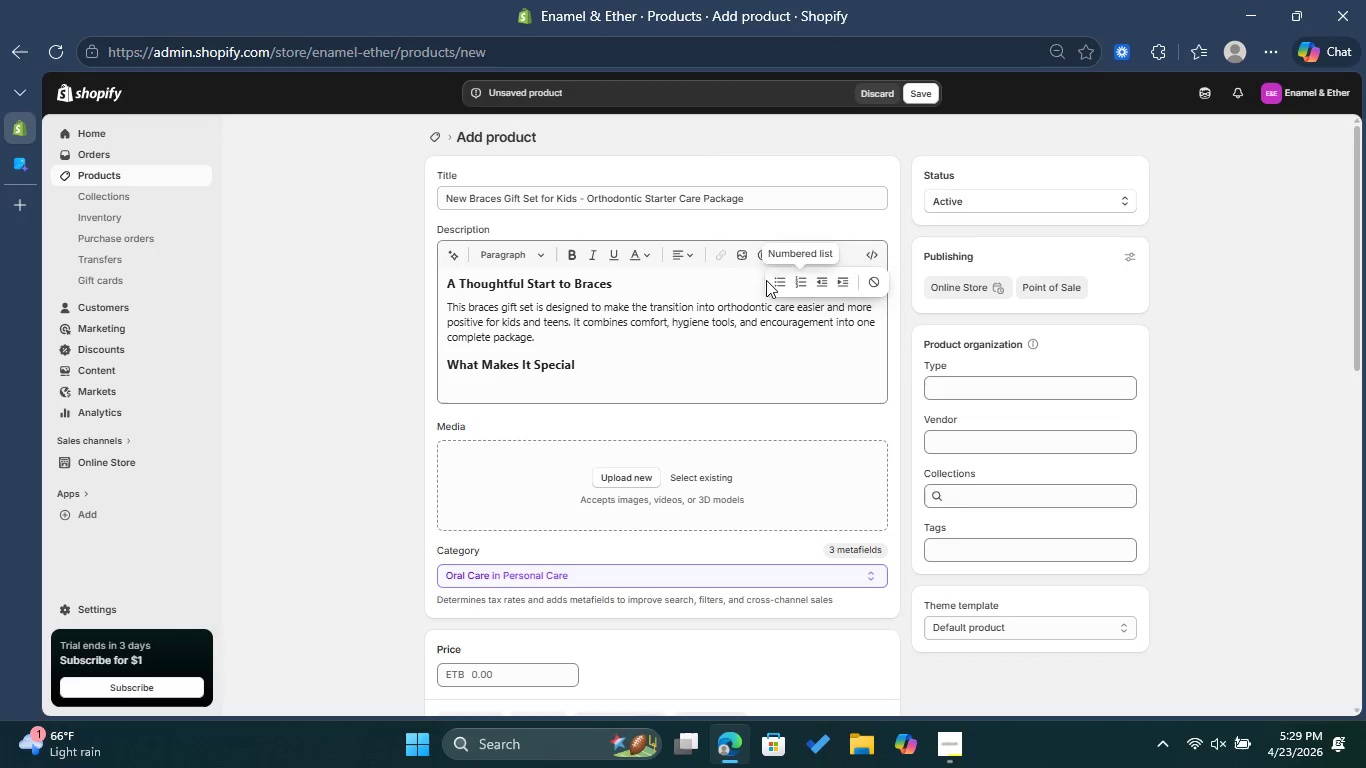 
left_click([785, 278])
 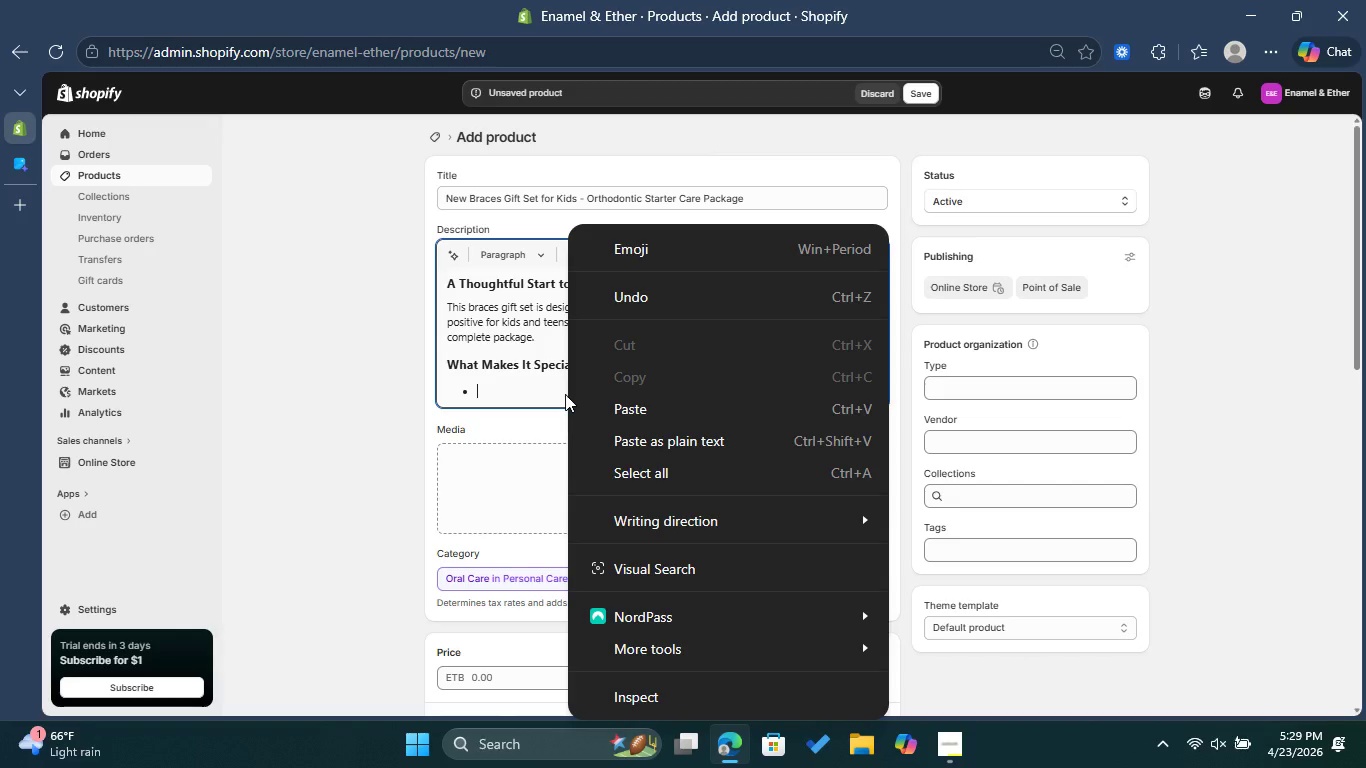 
type(Pe)
key(Backspace)
key(Backspace)
key(Backspace)
key(Backspace)
key(Backspace)
key(Backspace)
key(Backspace)
key(Backspace)
key(Backspace)
key(Backspace)
key(Backspace)
 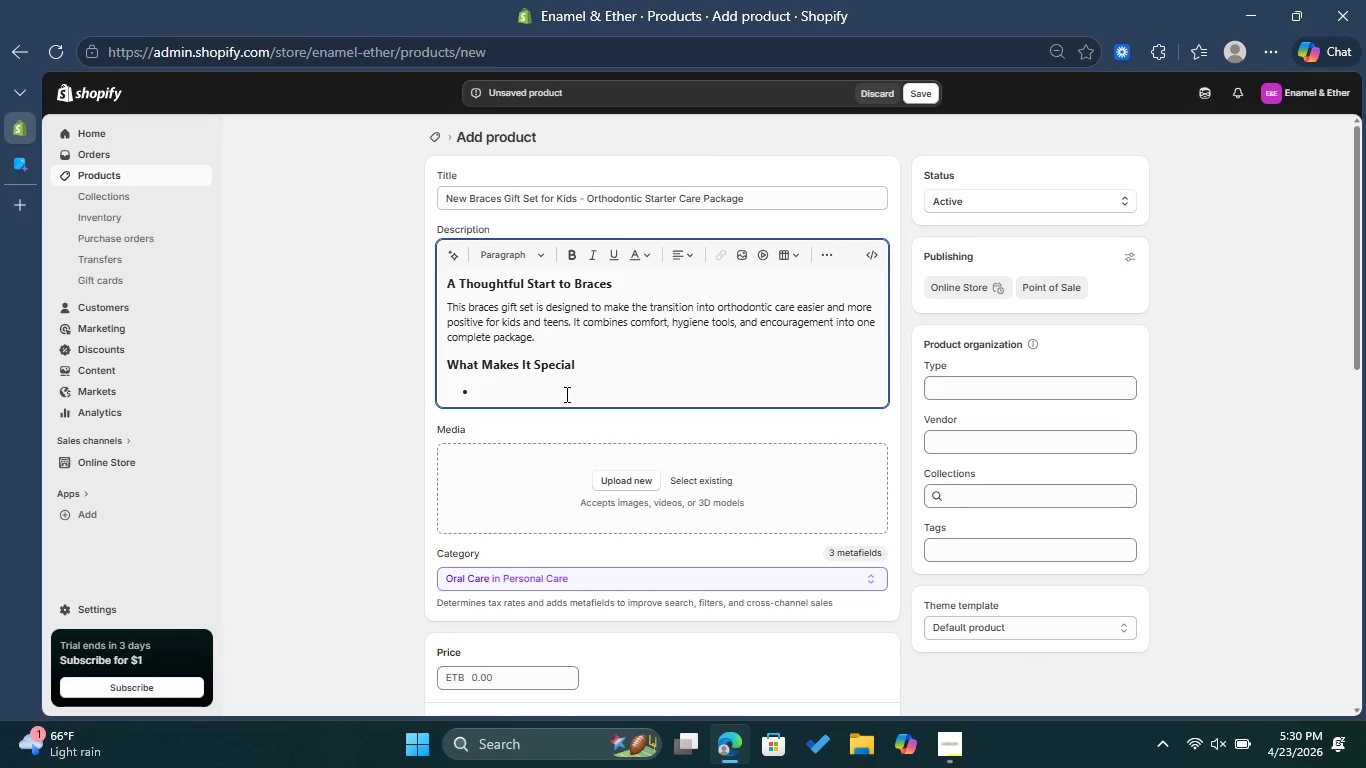 
wait(11.91)
 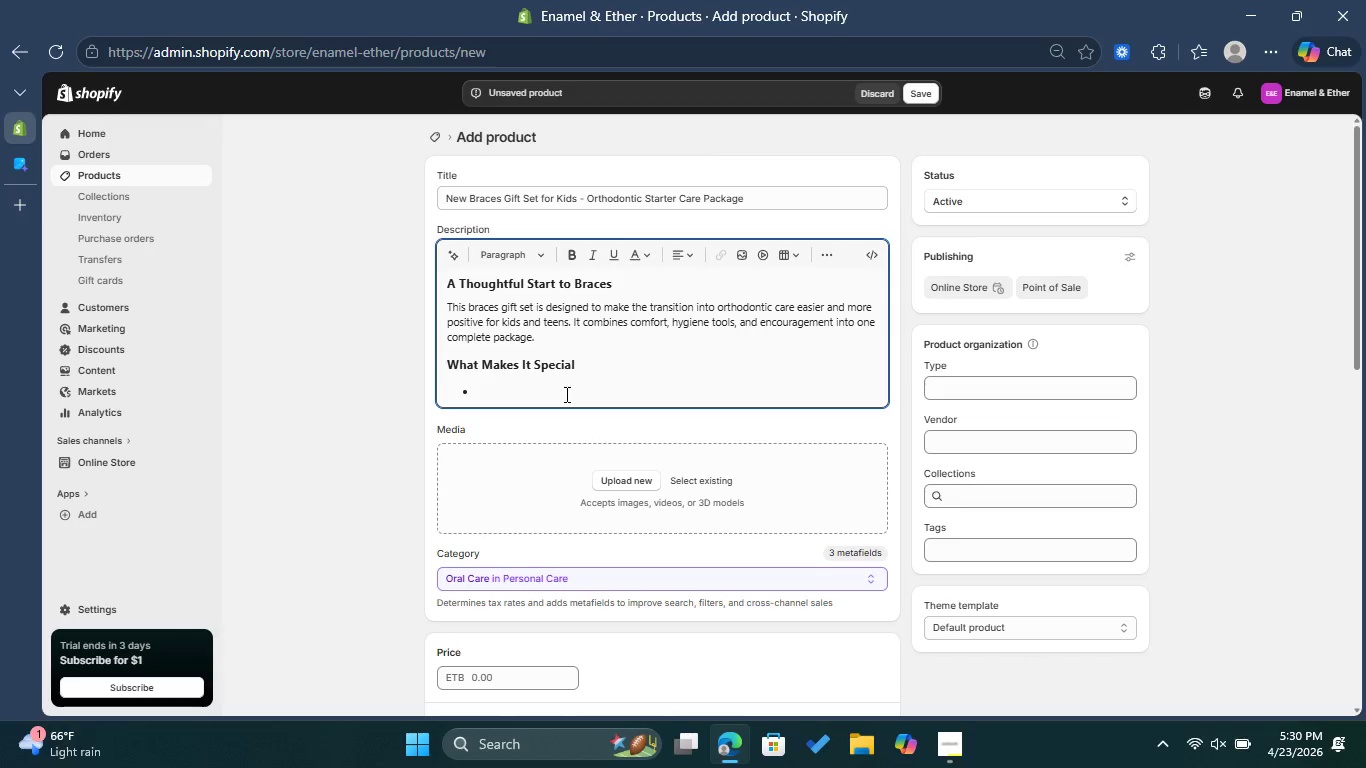 
type(Perfect gift for kids getting braces)
 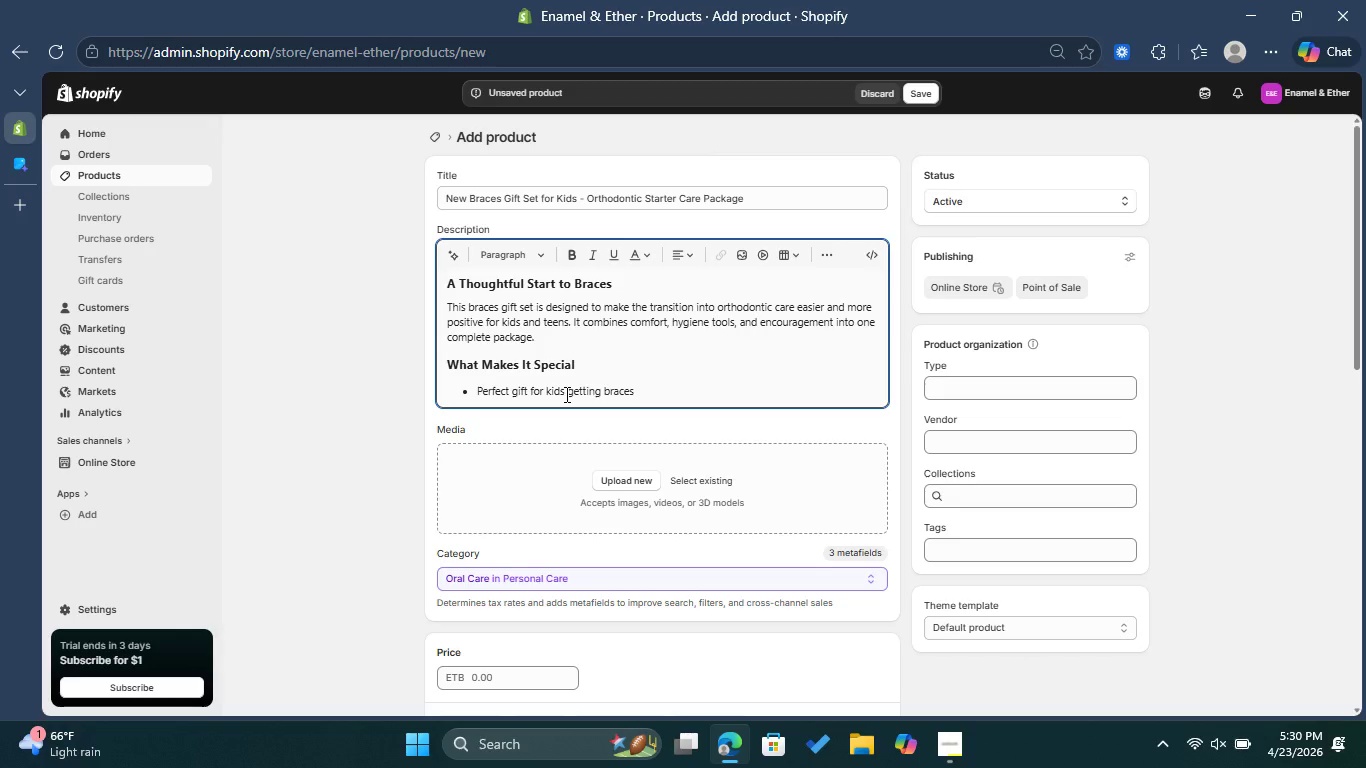 
key(Enter)
 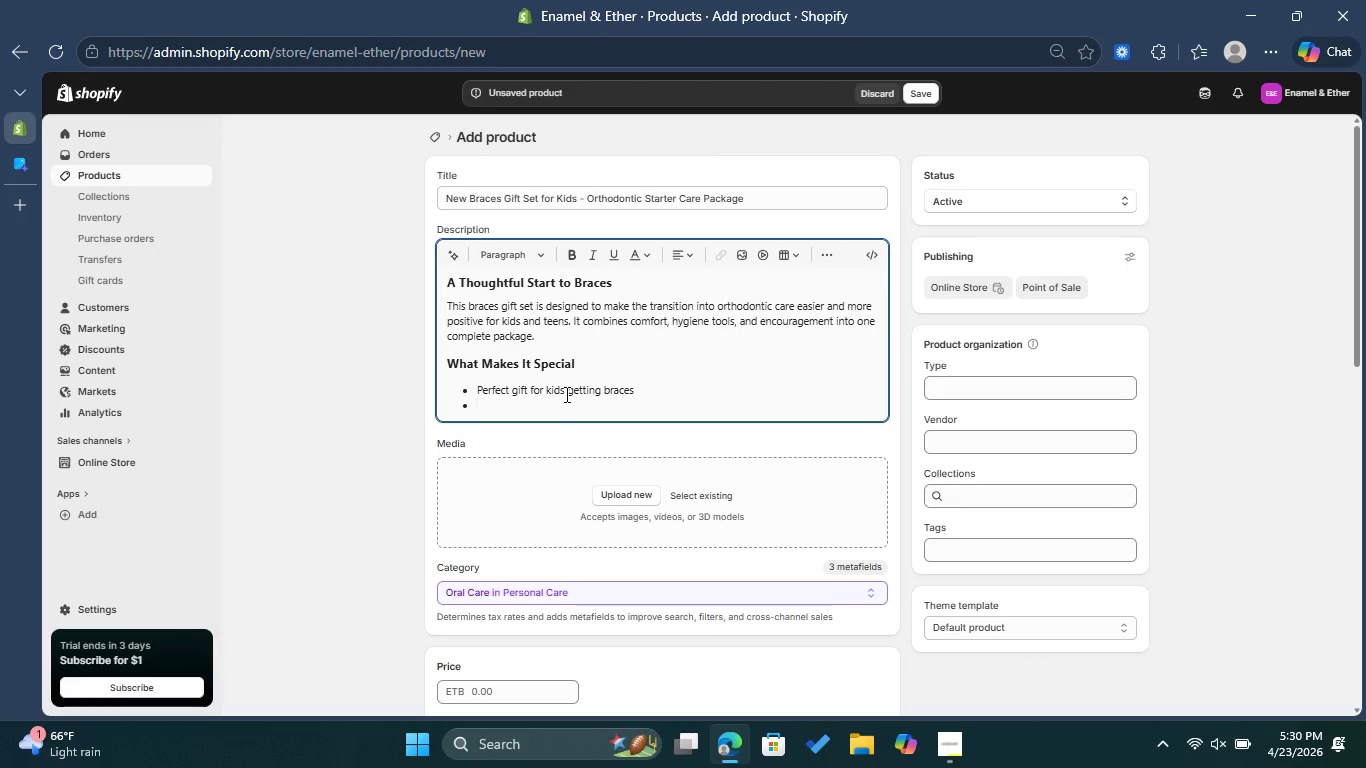 
type(Includes )
 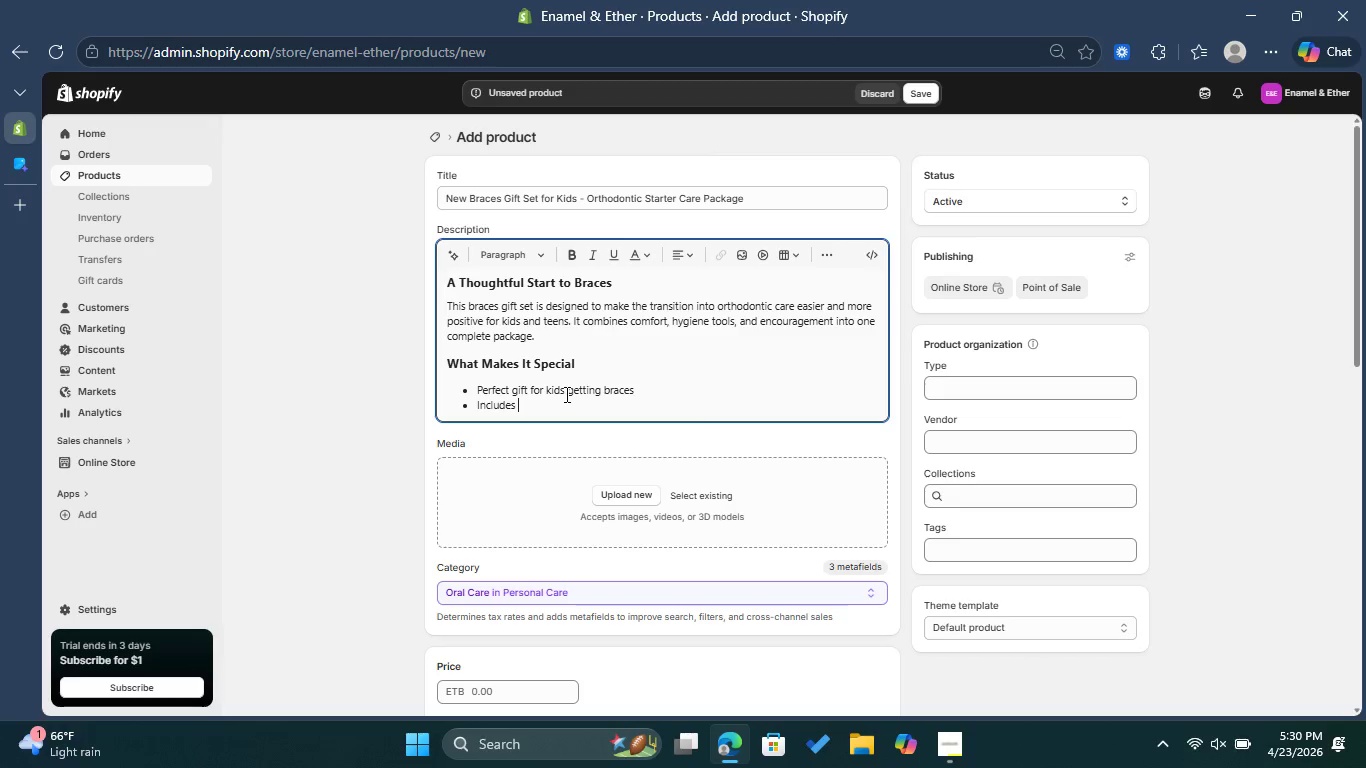 
type(comfort and cleaning essentials )
 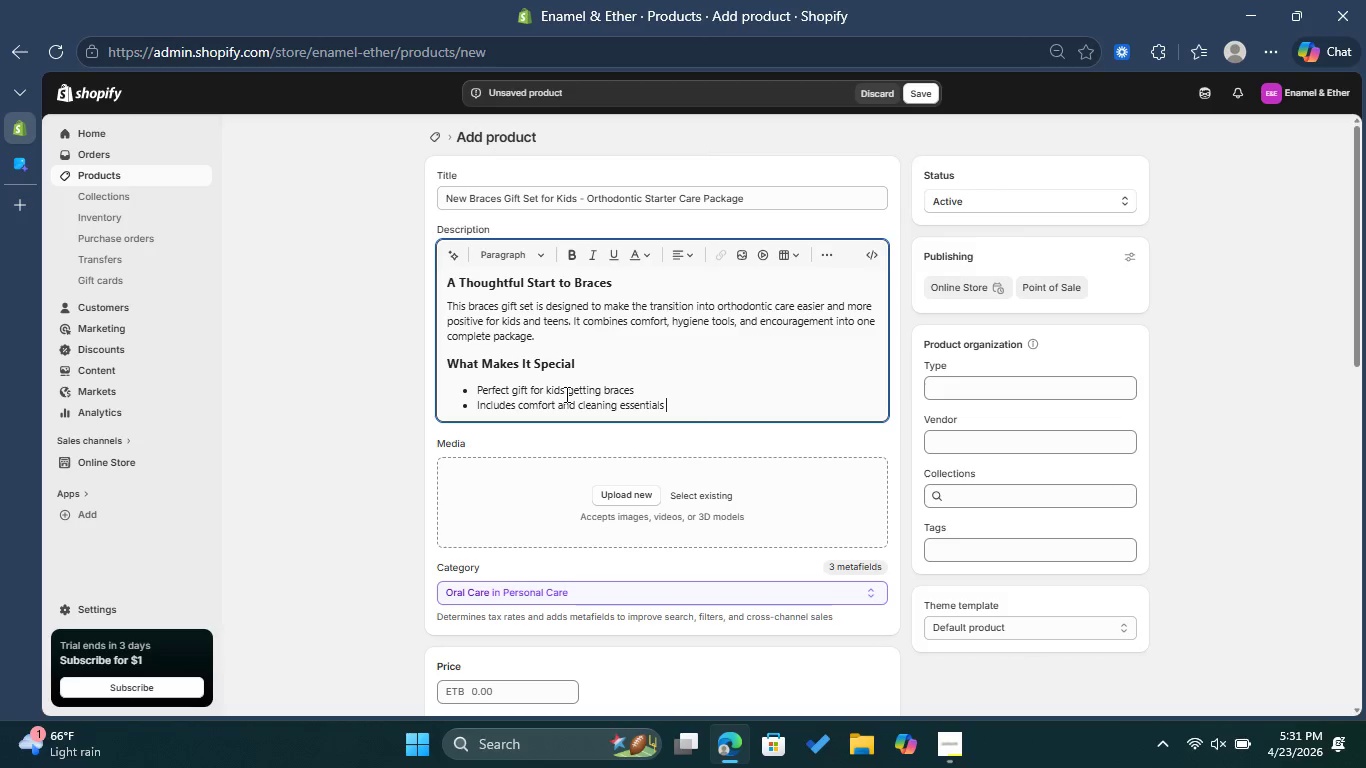 
key(Enter)
 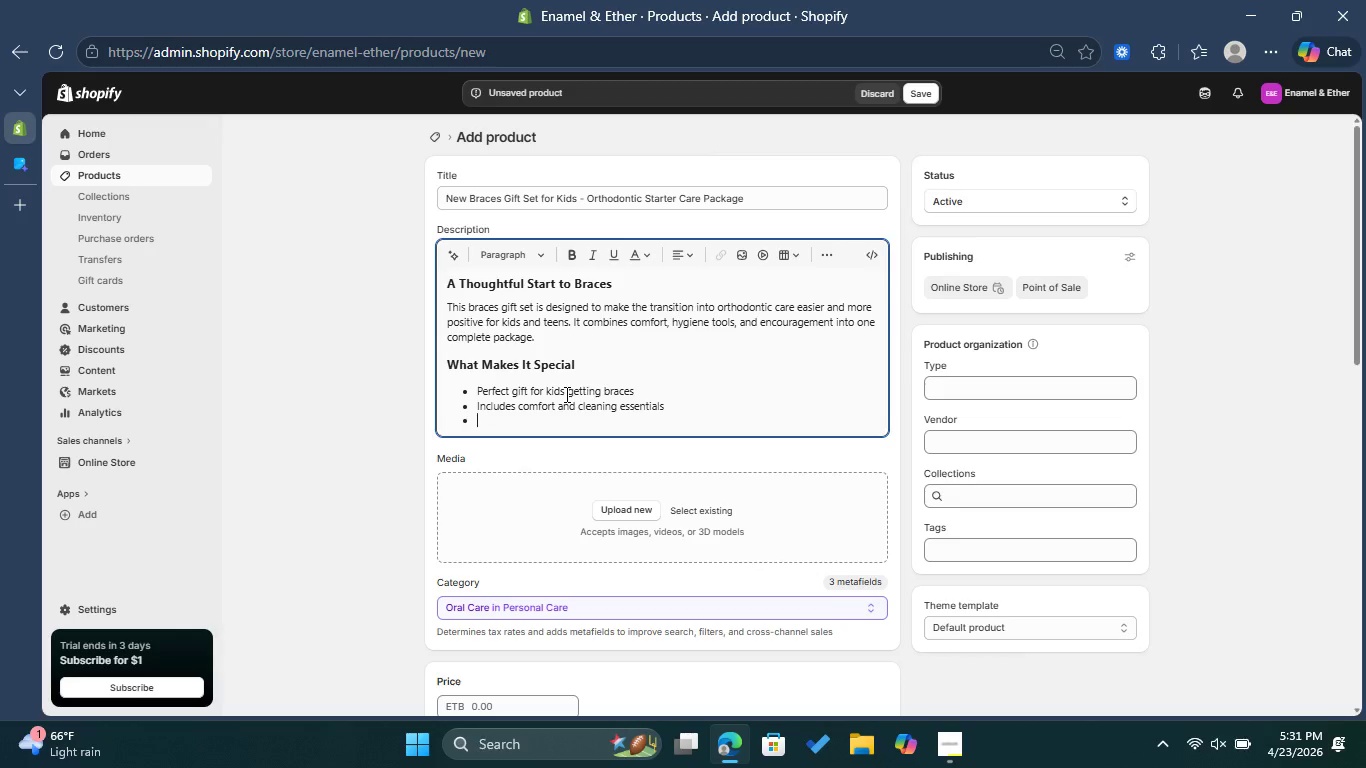 
type(Reduces anxiety around orthodontic treatment )
 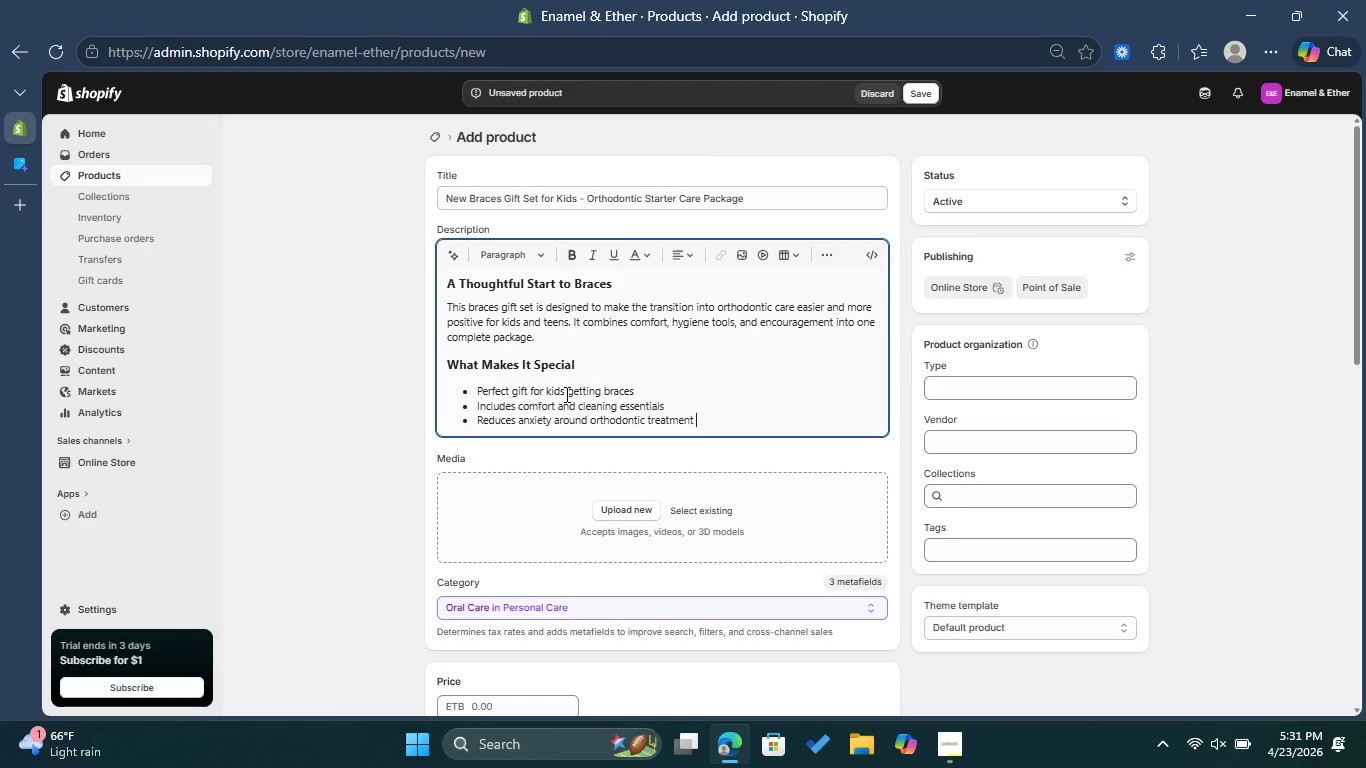 
key(Enter)
 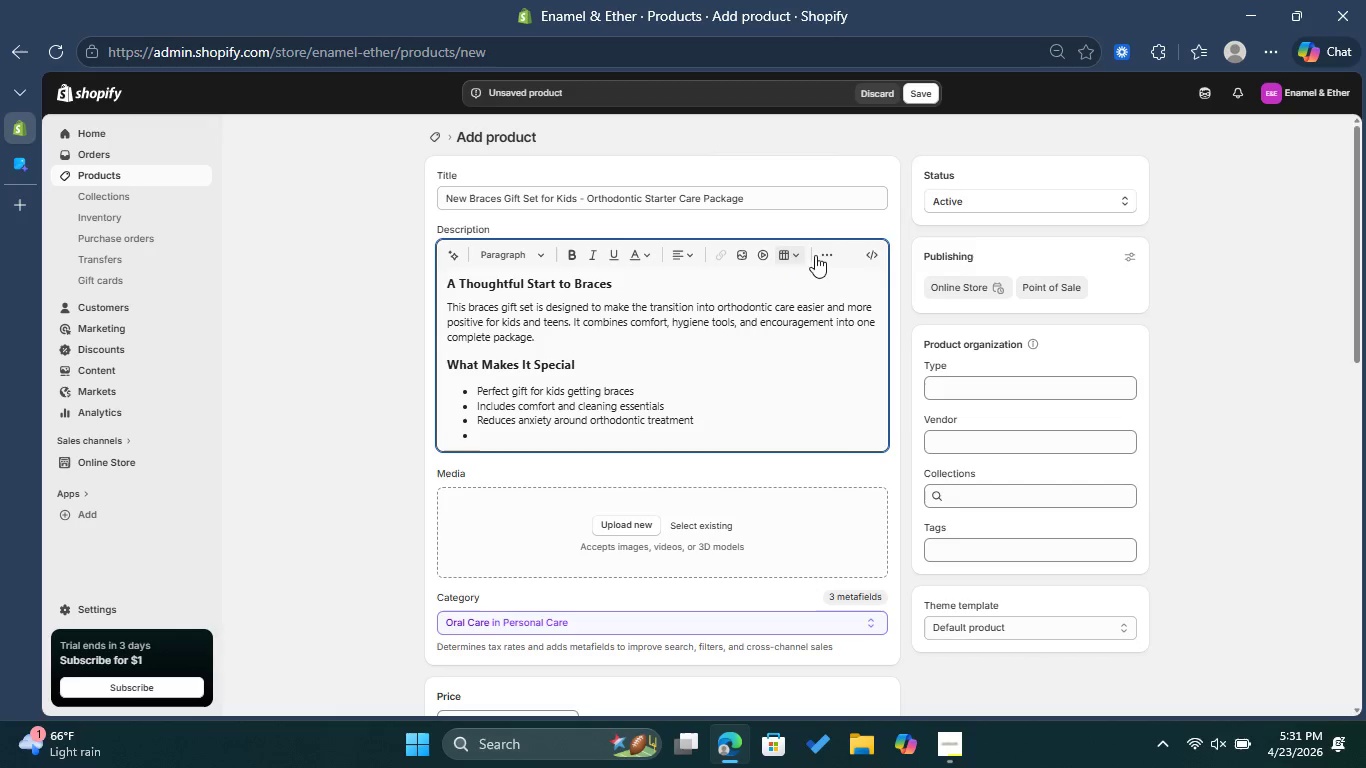 
left_click([822, 252])
 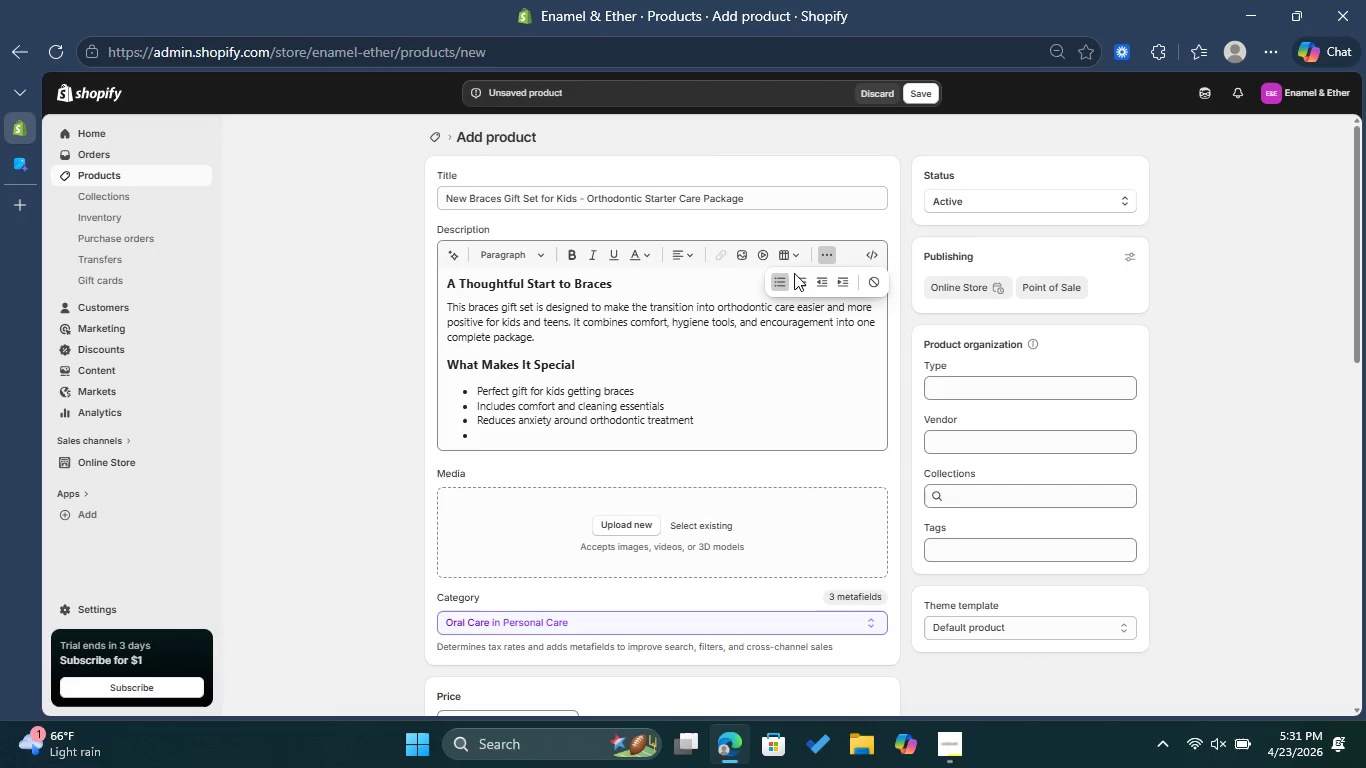 
left_click([784, 275])
 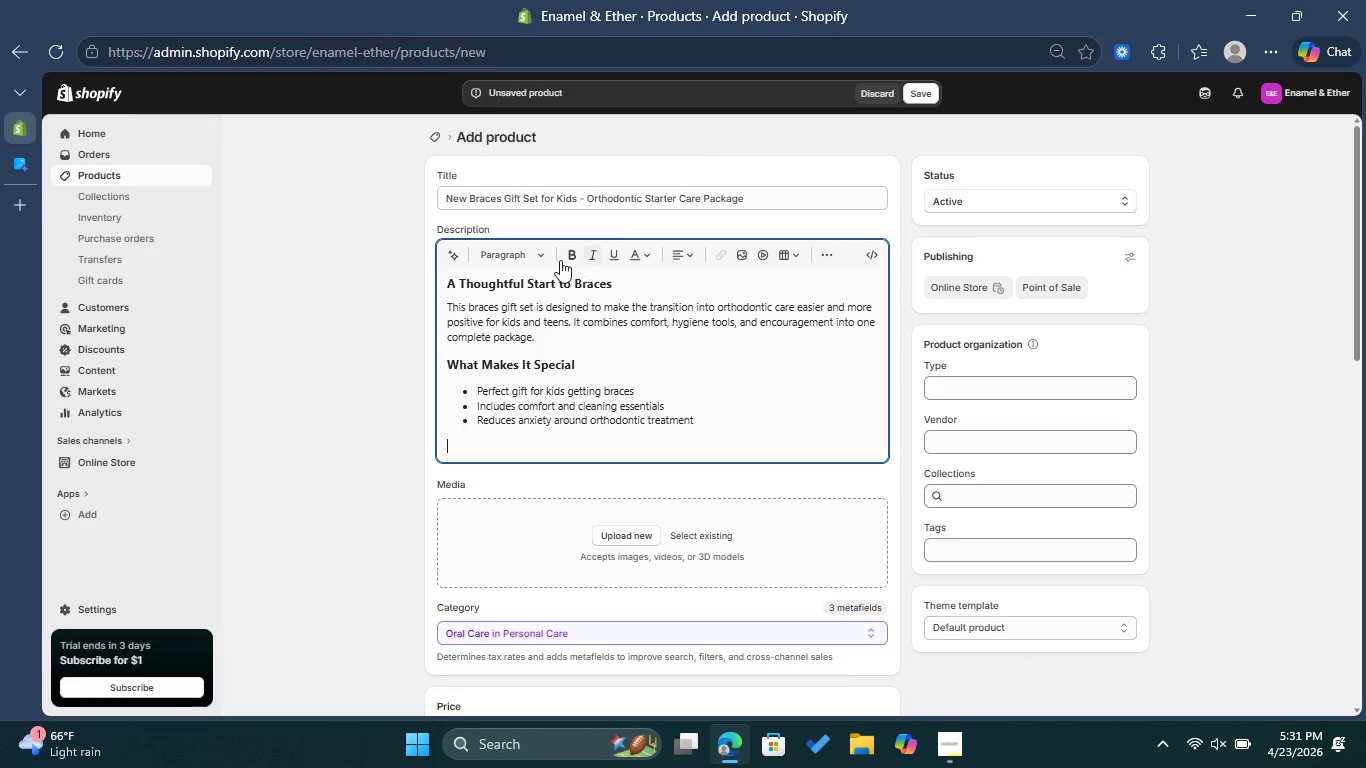 
left_click([536, 249])
 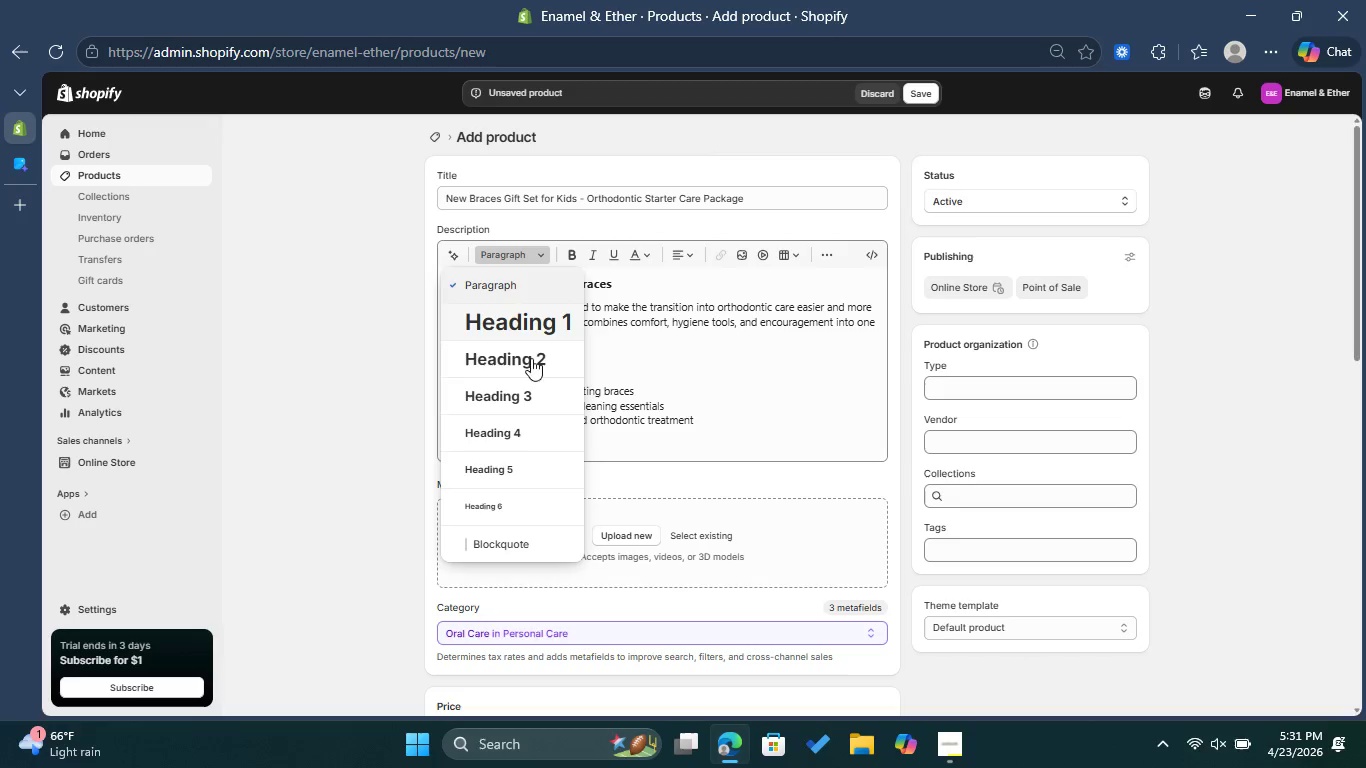 
left_click([528, 379])
 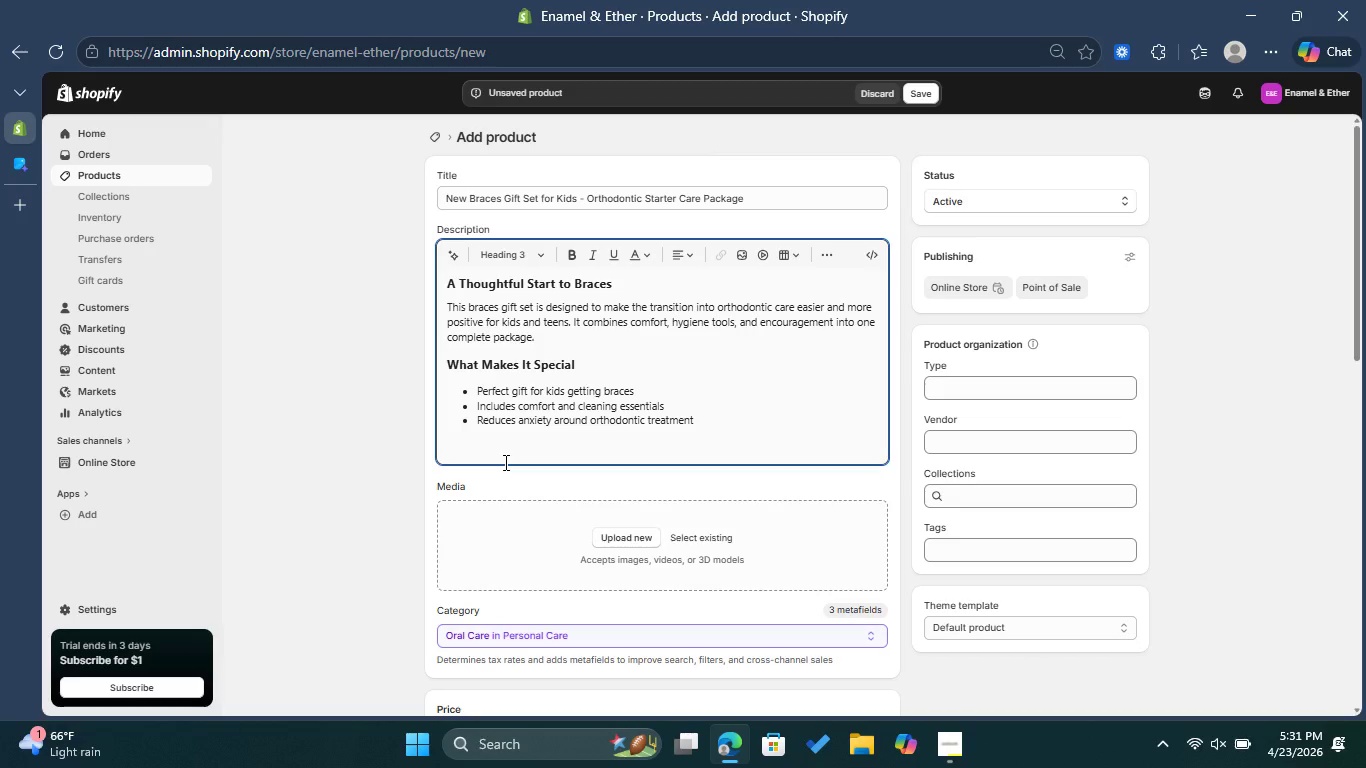 
type(Perfect For )
 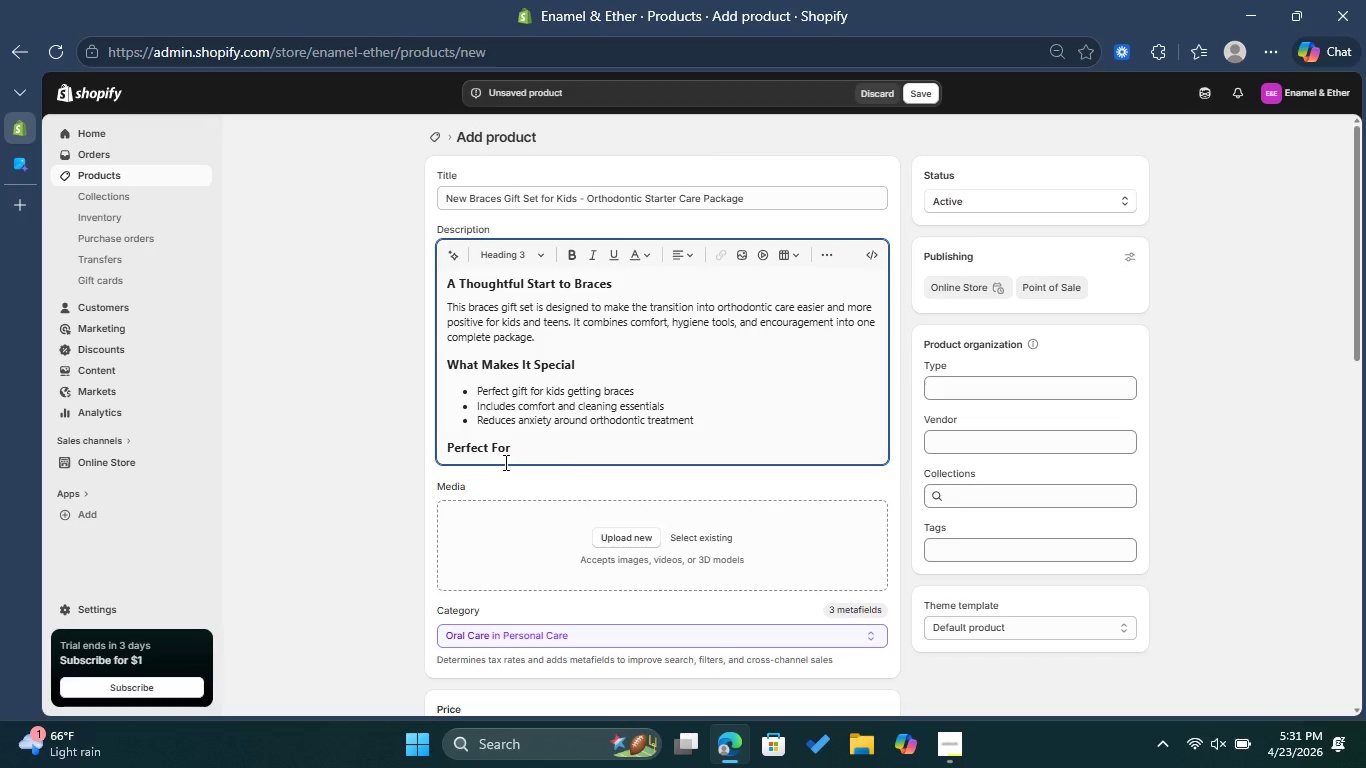 
key(Enter)
 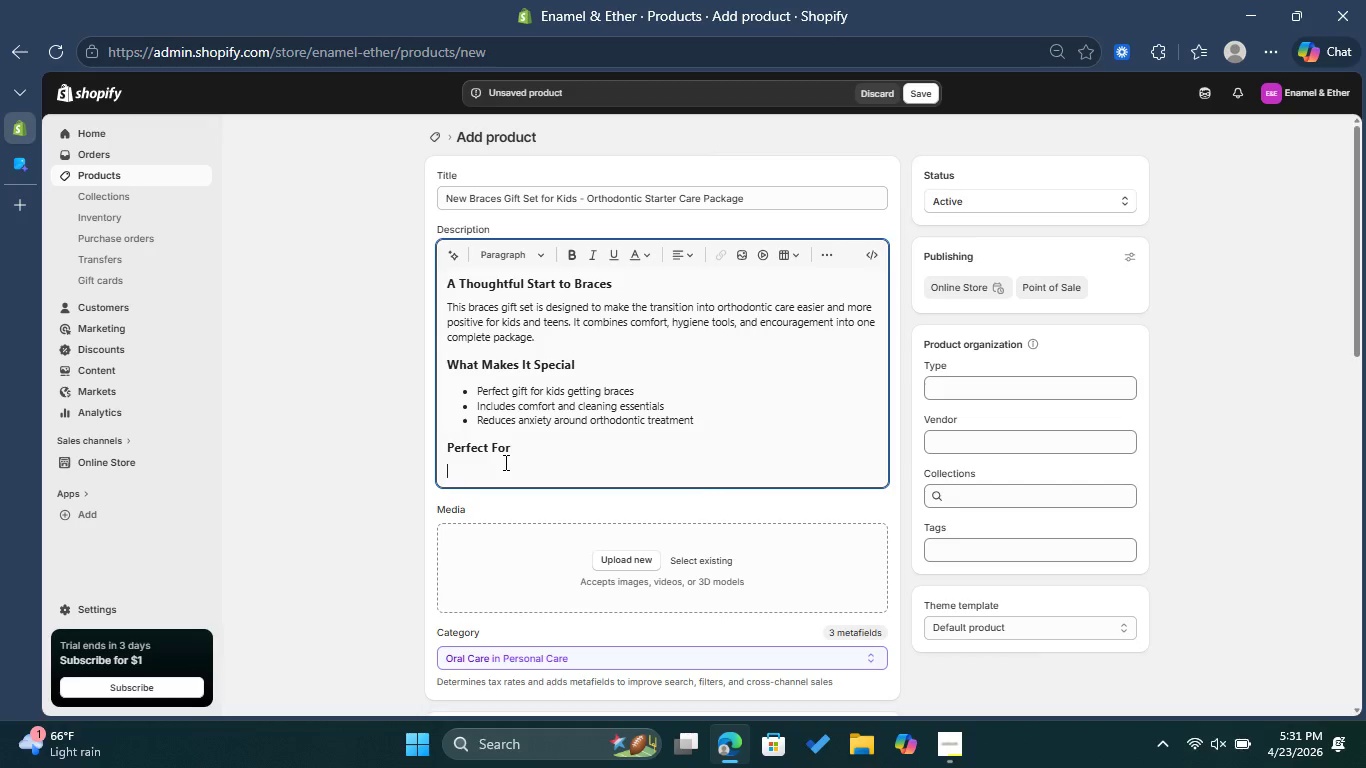 
type(Parents, friends )
key(Backspace)
type(.)
key(Backspace)
type(, or family members supporting a child starting braces treatment. )
 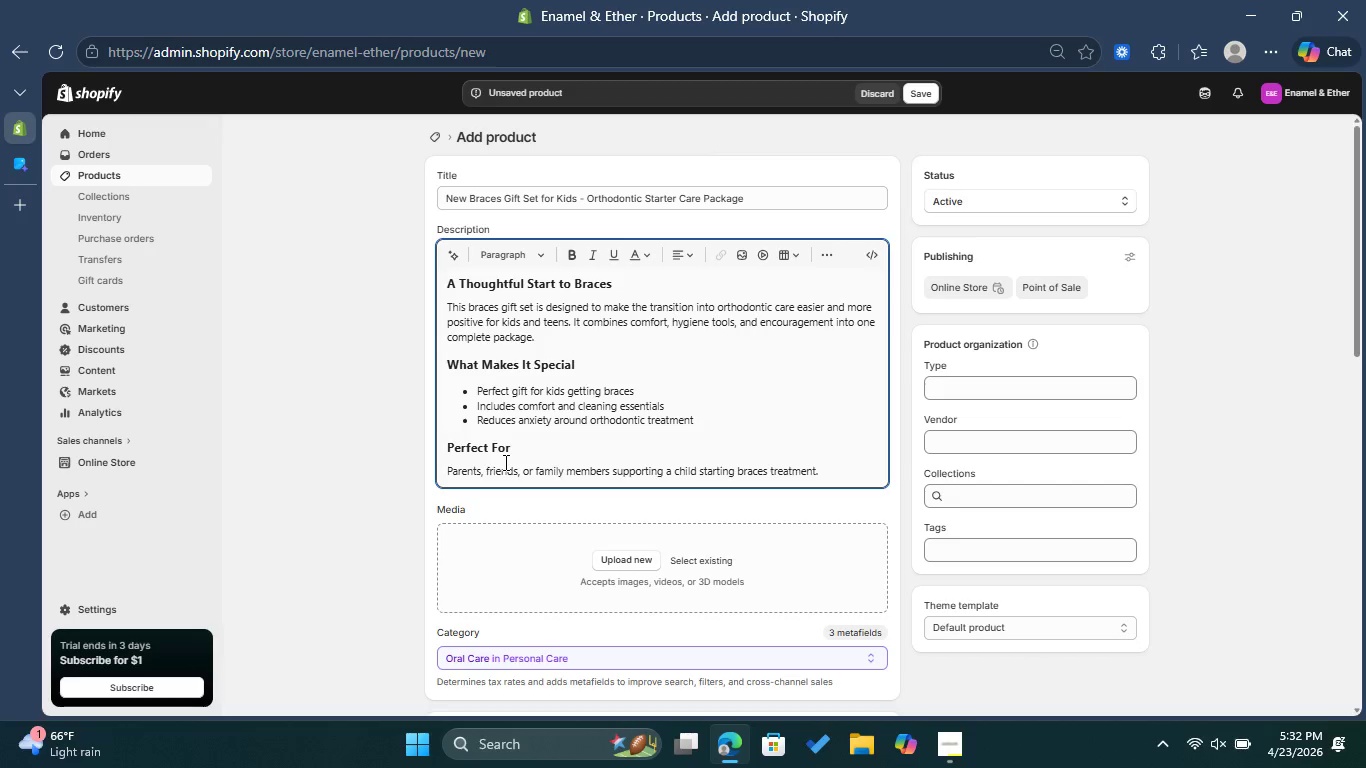 
mouse_move([983, 456])
 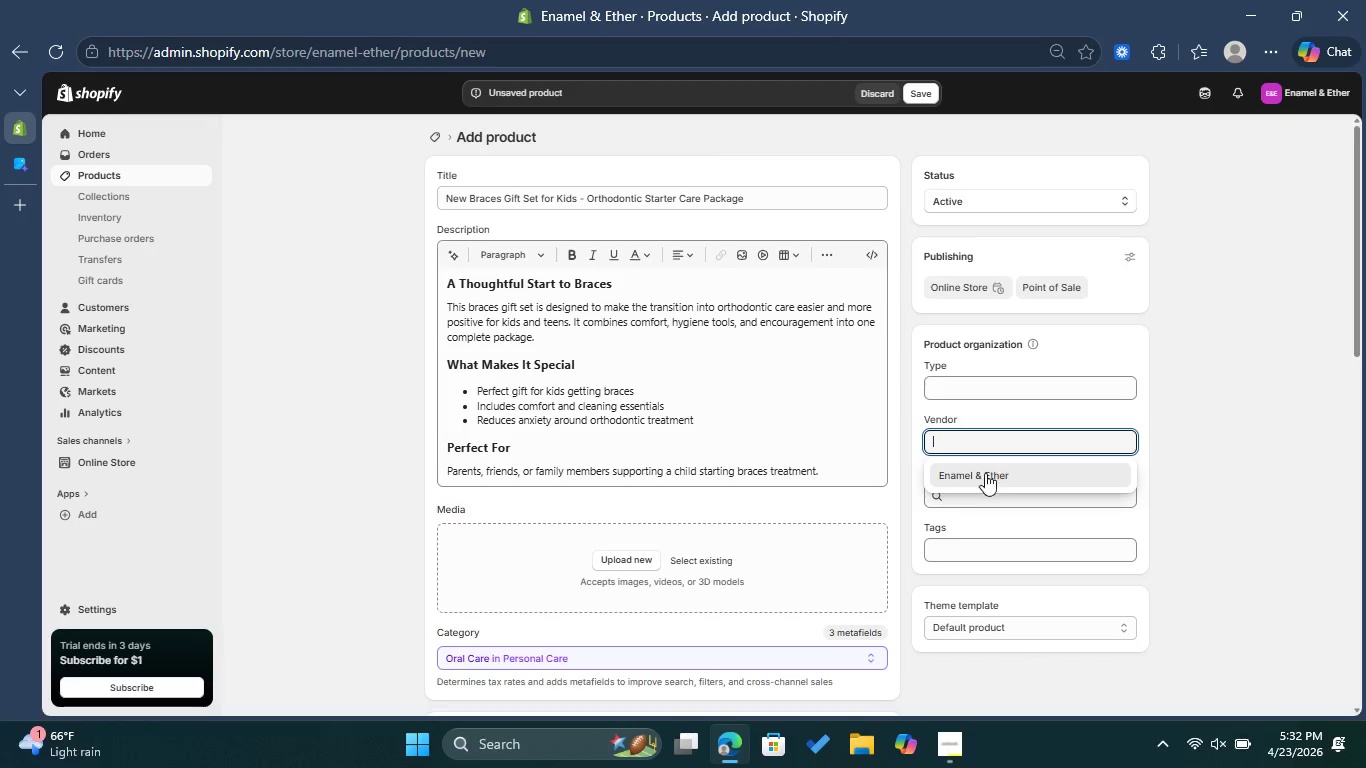 
left_click([986, 474])
 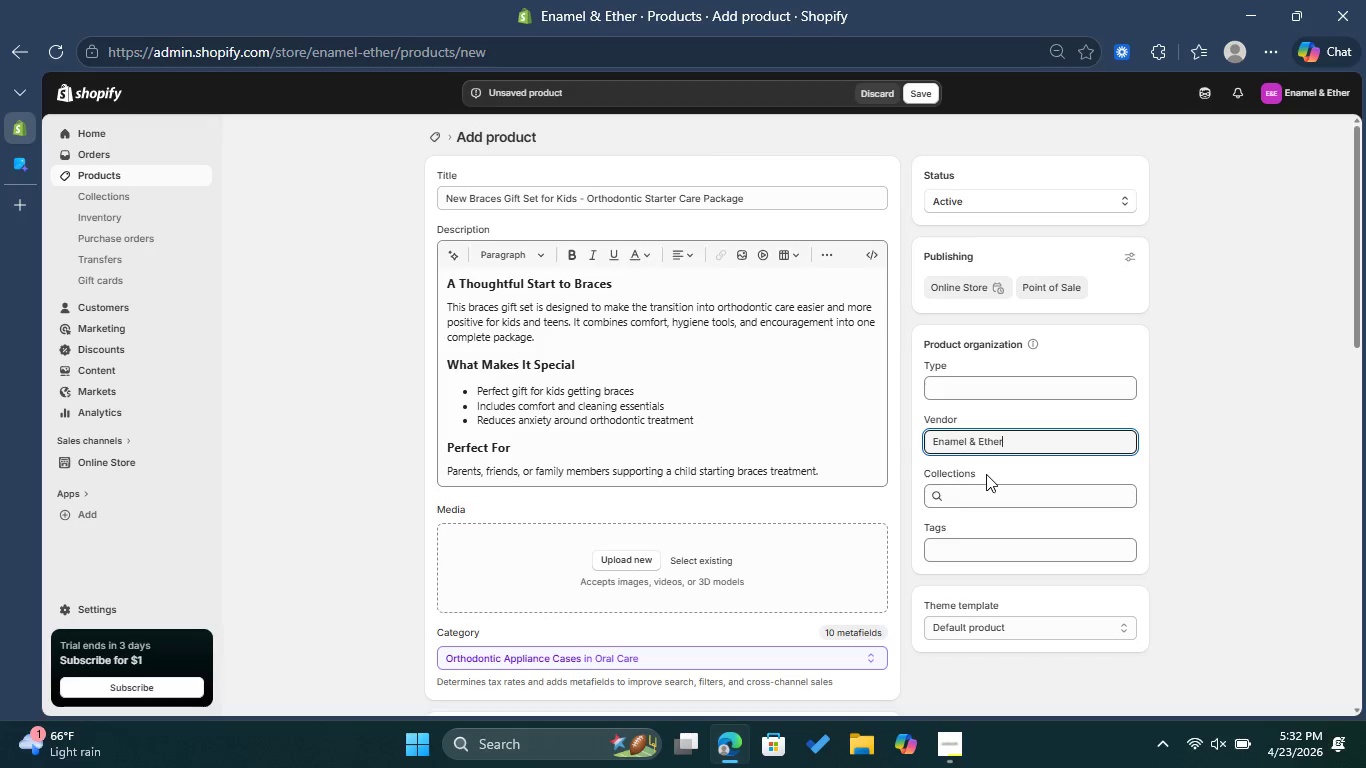 
wait(12.28)
 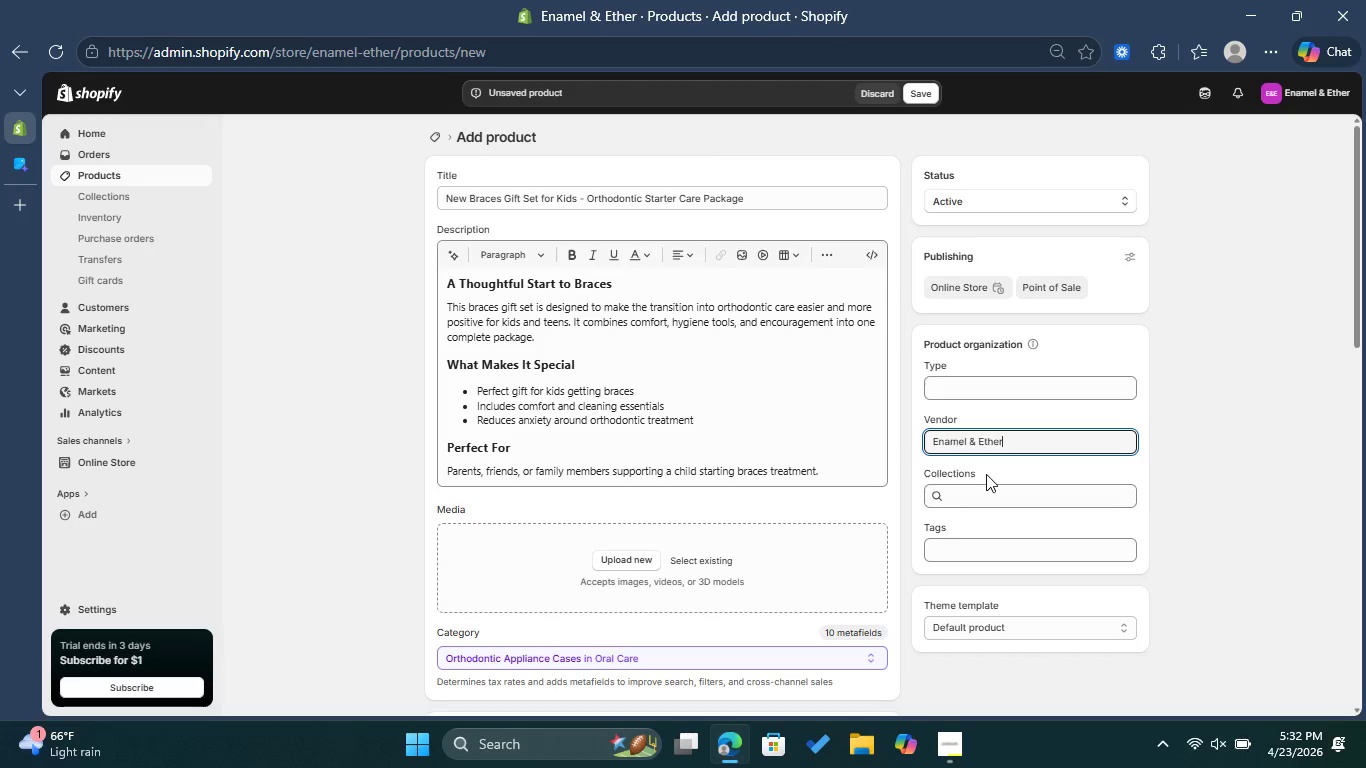 
left_click([970, 382])
 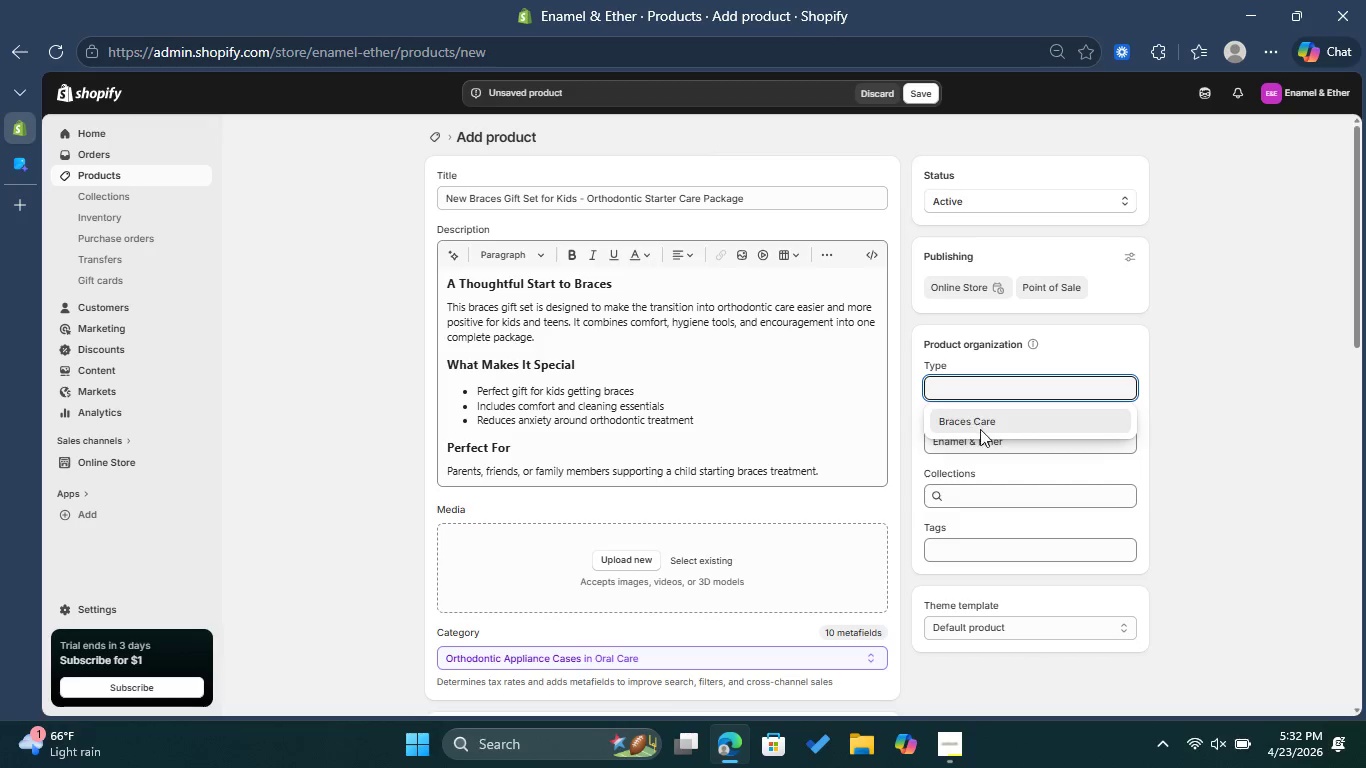 
left_click([996, 420])
 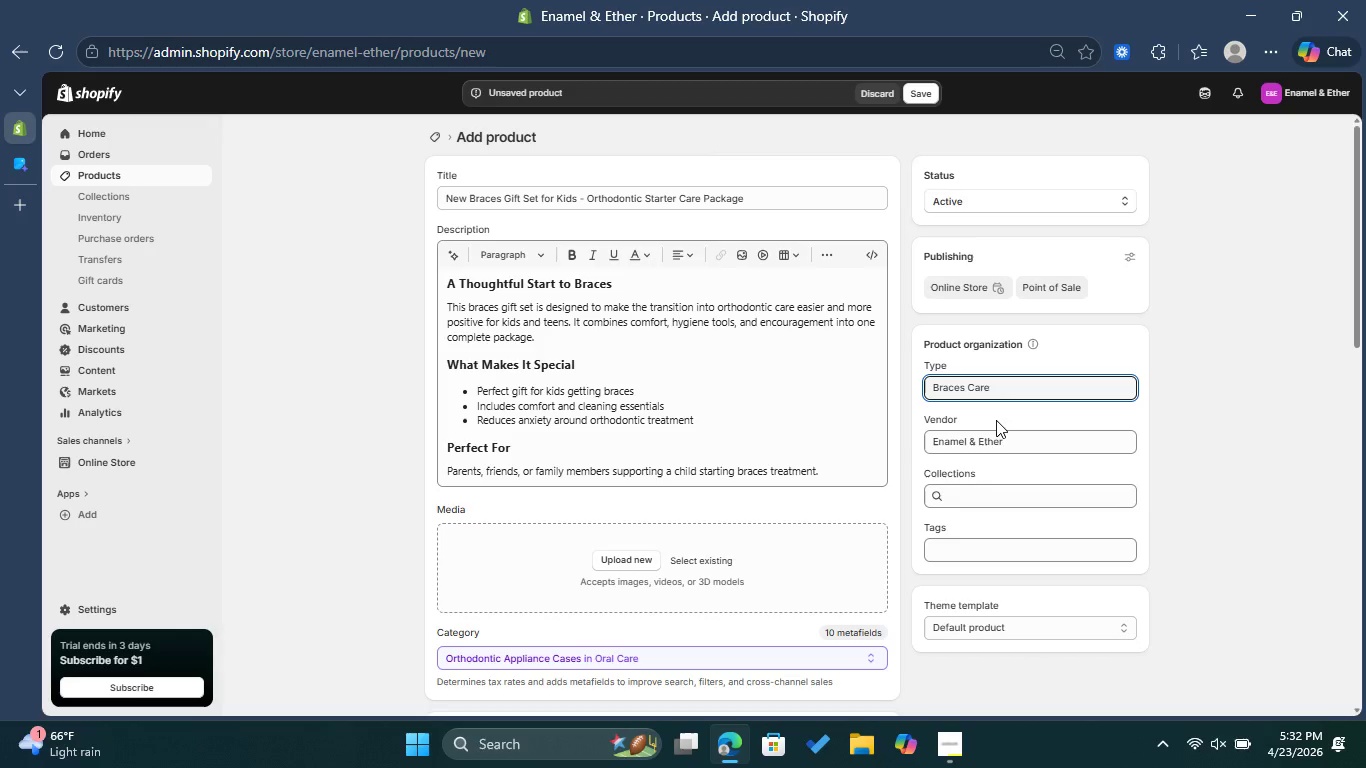 
left_click([973, 544])
 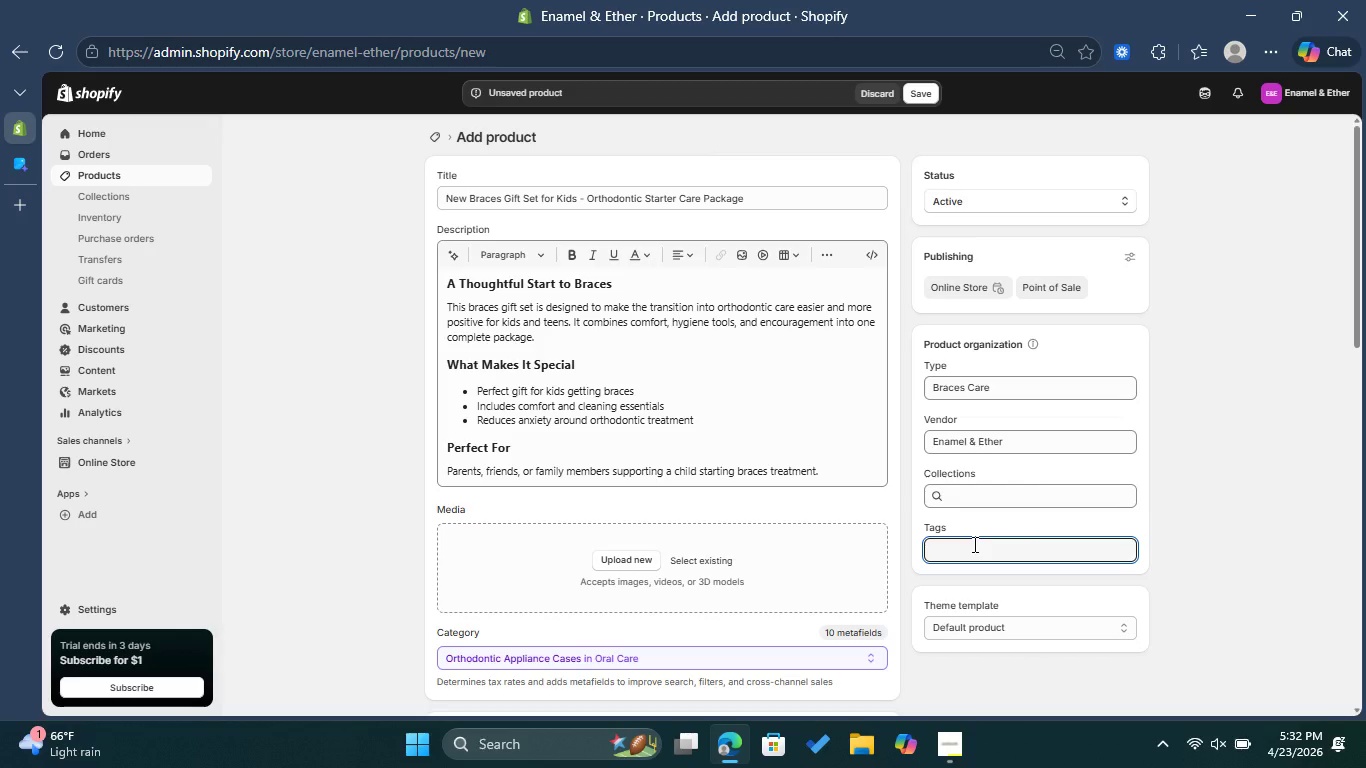 
wait(5.61)
 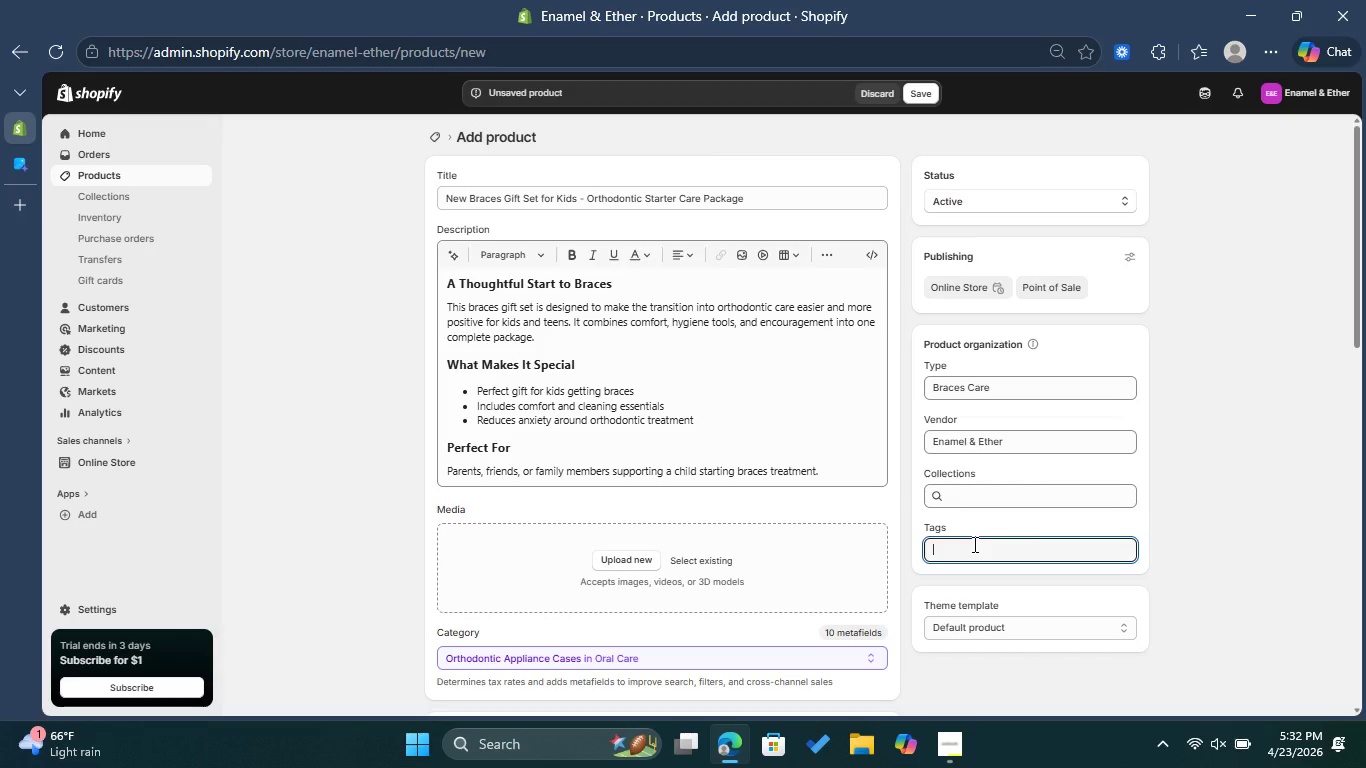 
type(Braces care)
key(Backspace)
key(Backspace)
key(Backspace)
key(Backspace)
type(Care)
 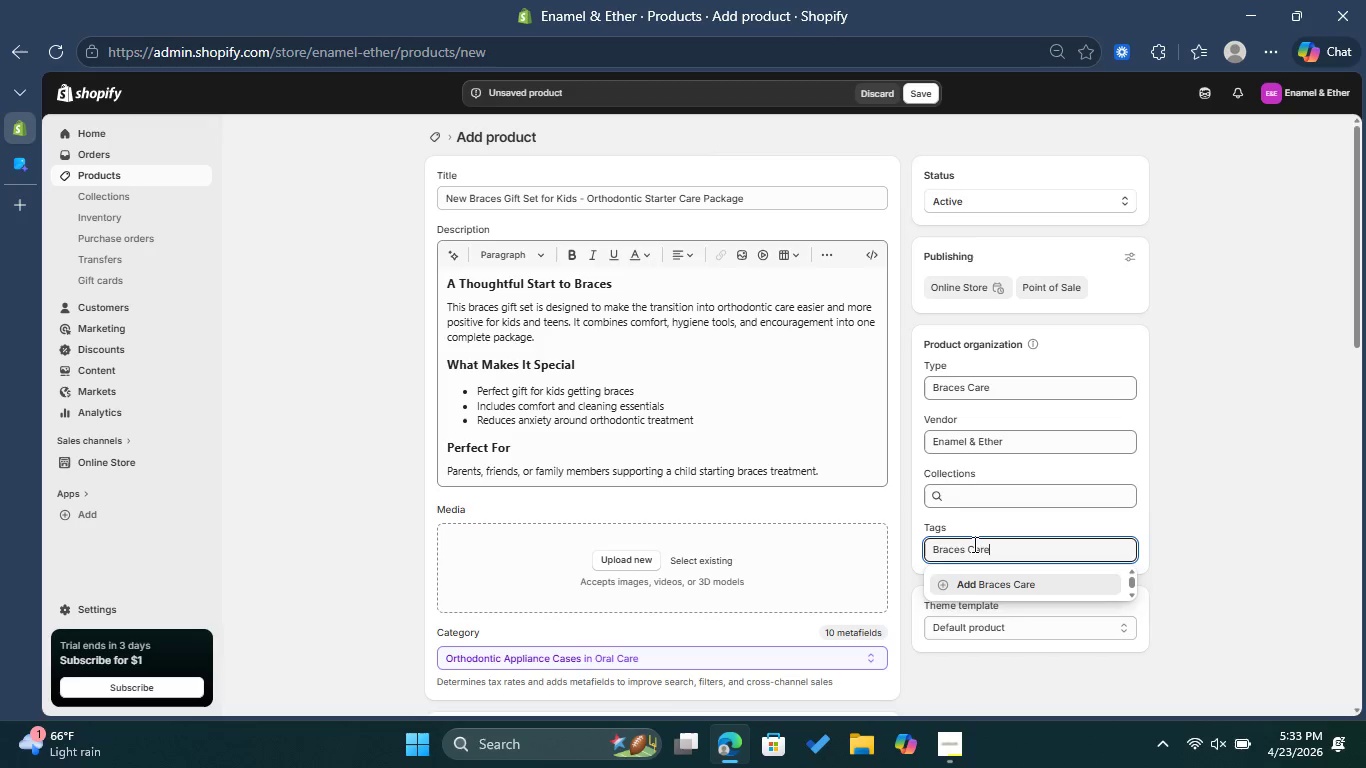 
wait(8.47)
 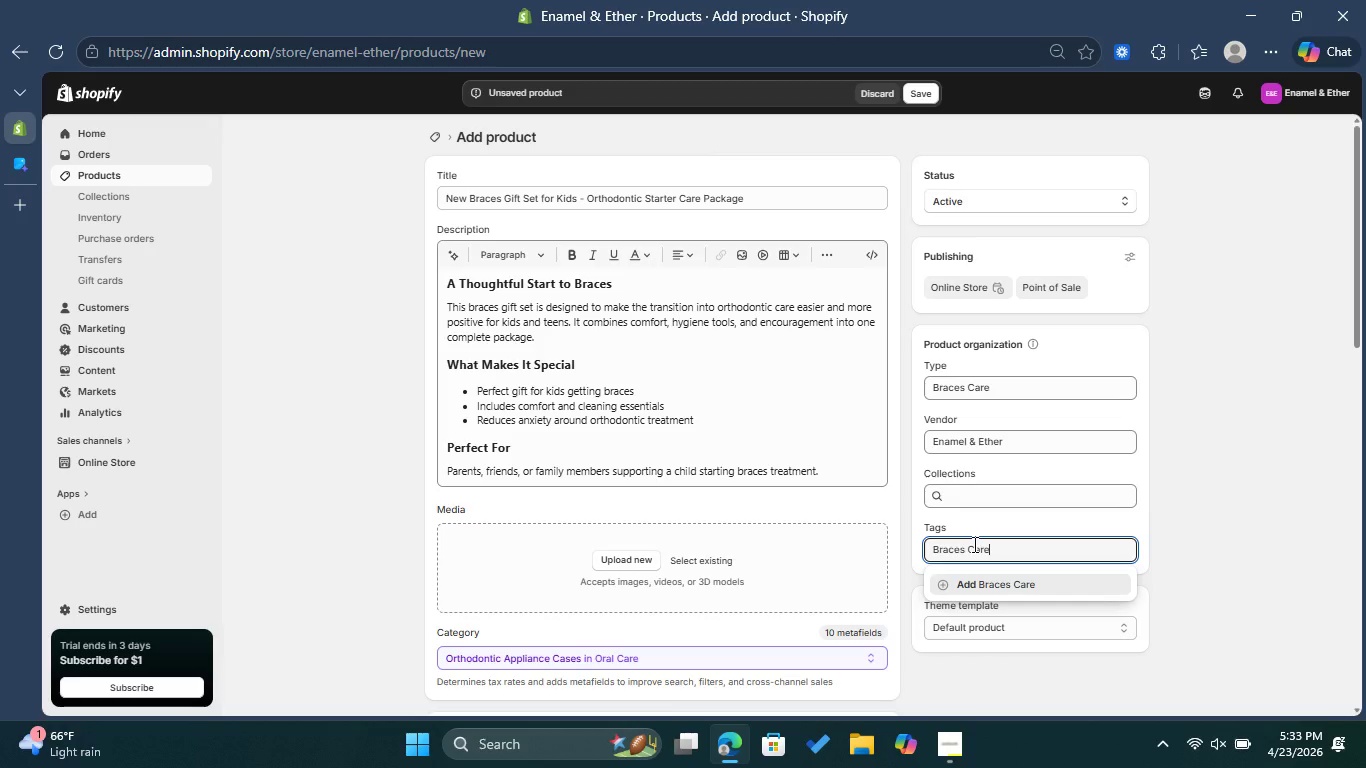 
left_click([1006, 578])
 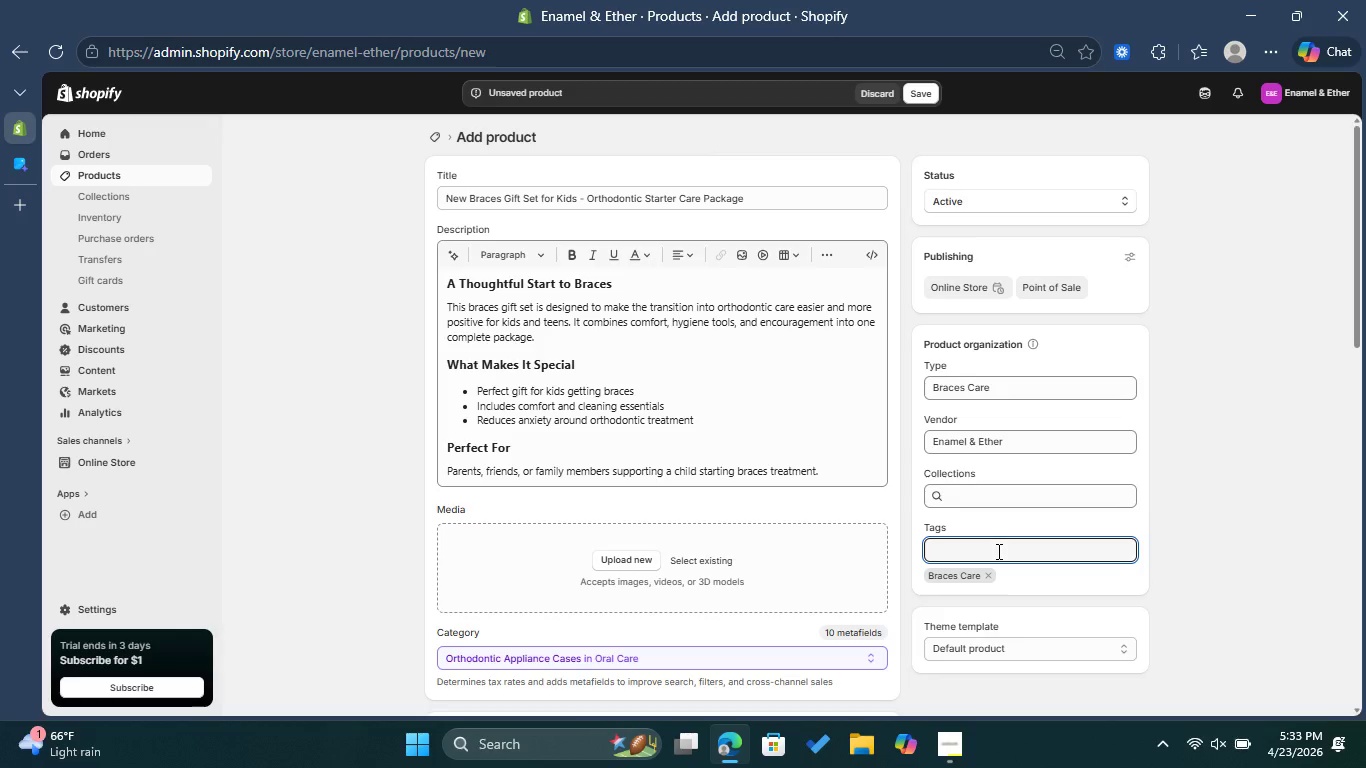 
type(Kids Dental)
 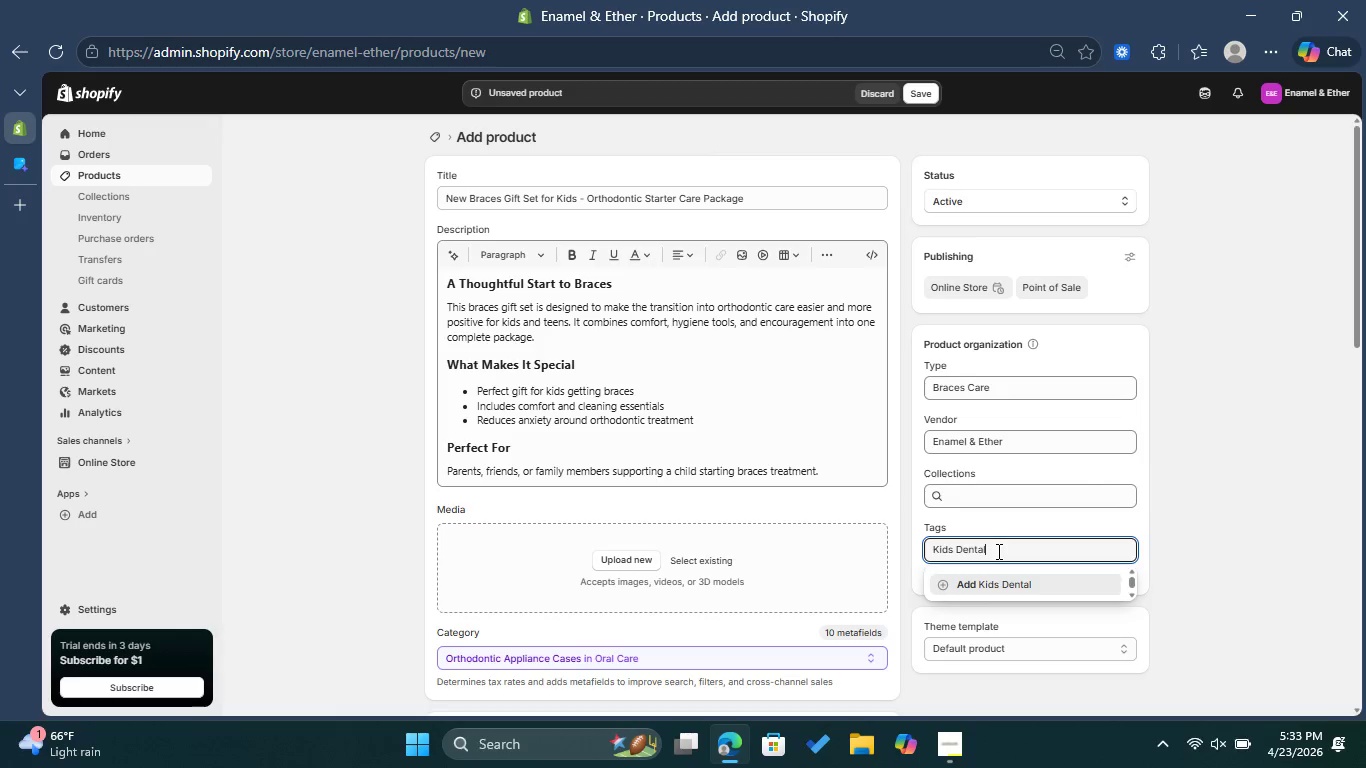 
left_click([1021, 588])
 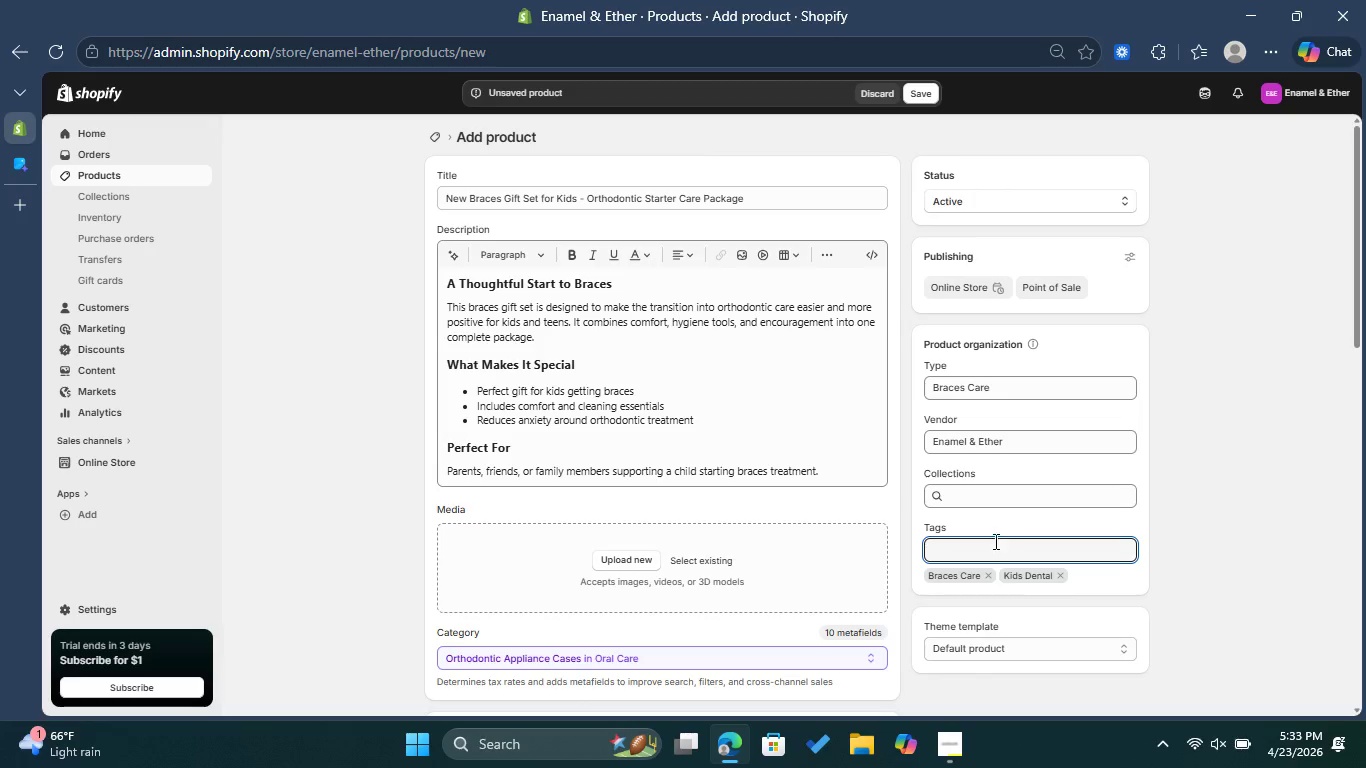 
type(Gift Set)
 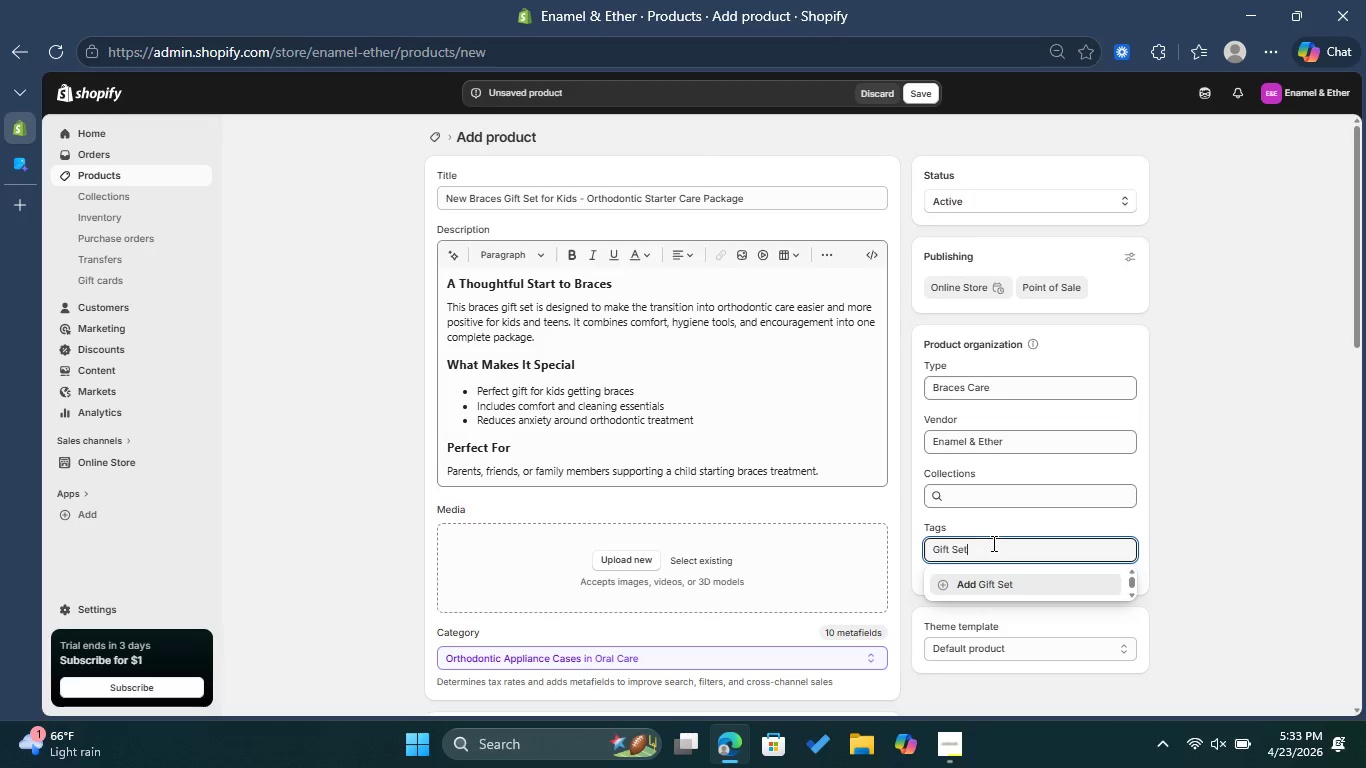 
left_click([1020, 587])
 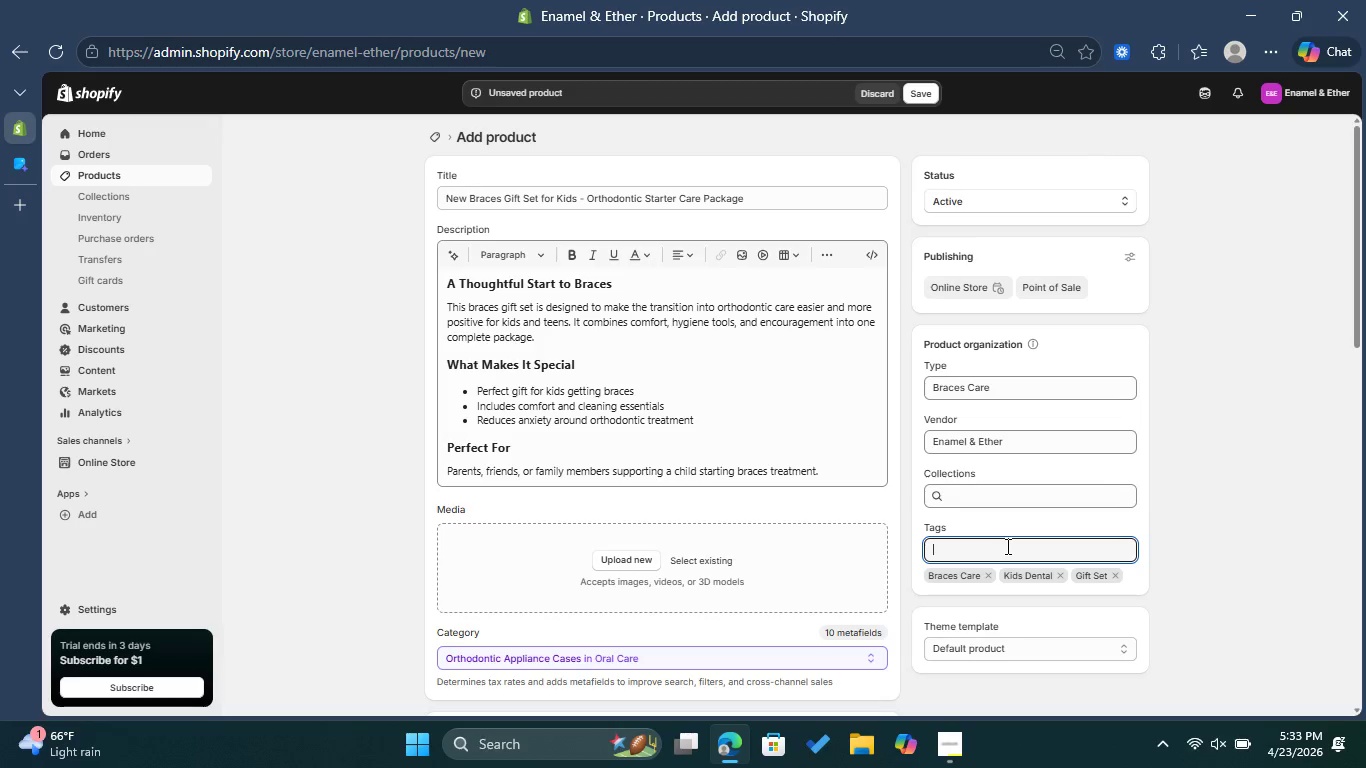 
left_click([1006, 546])
 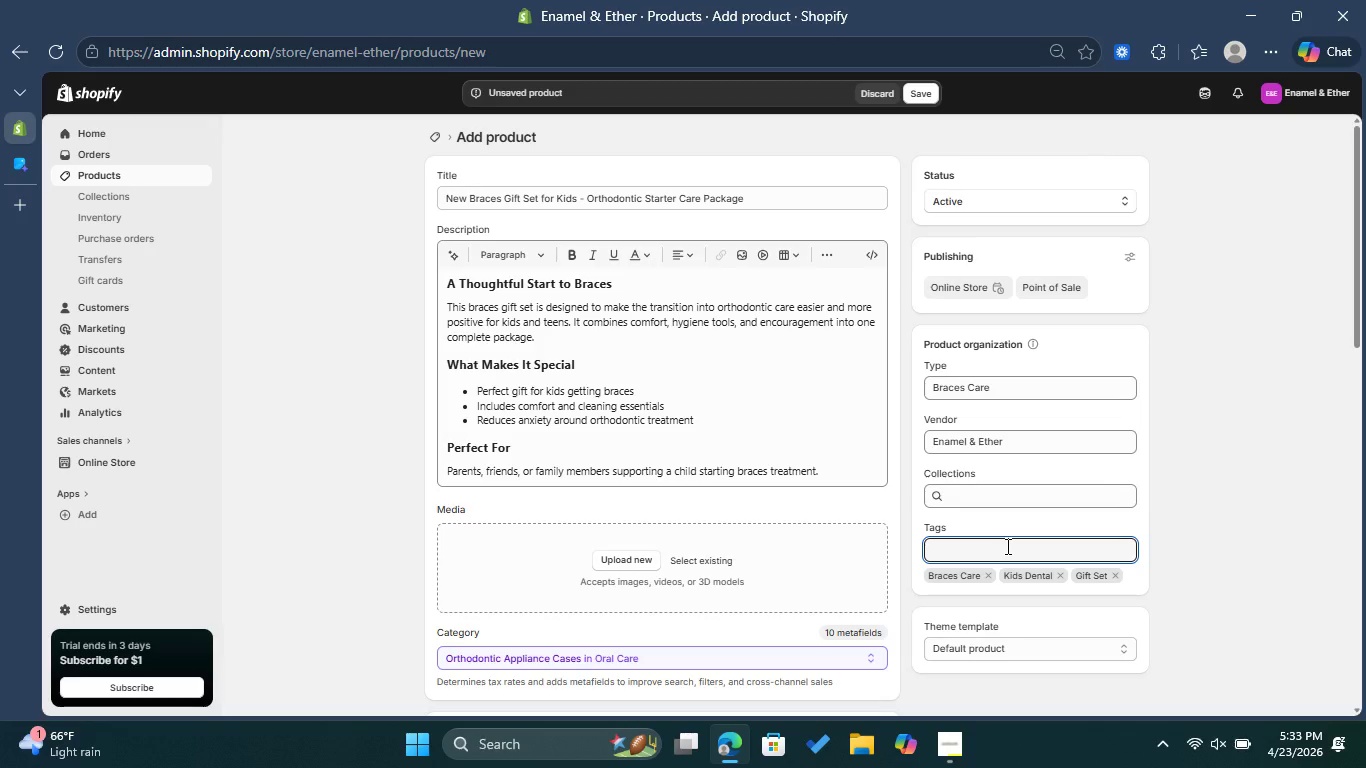 
type(Orthodentic Kit)
 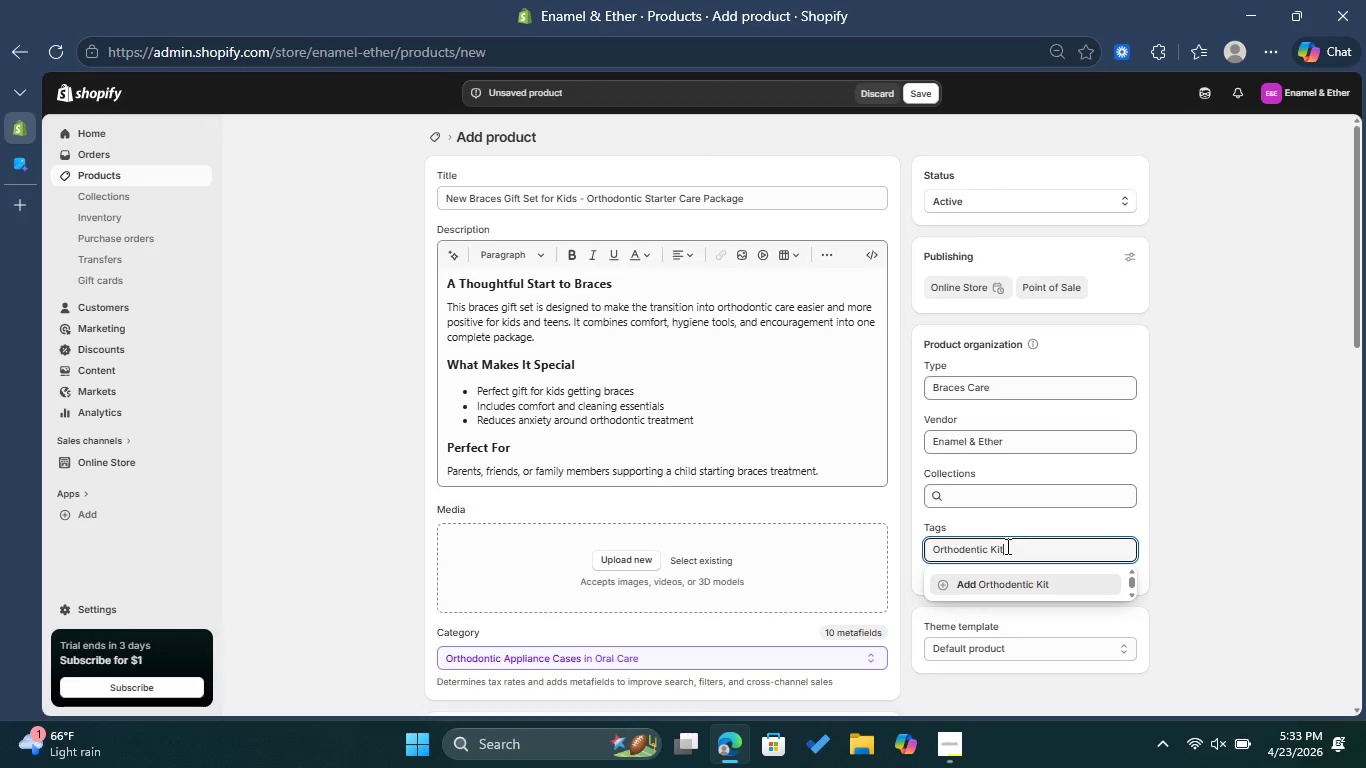 
left_click([976, 542])
 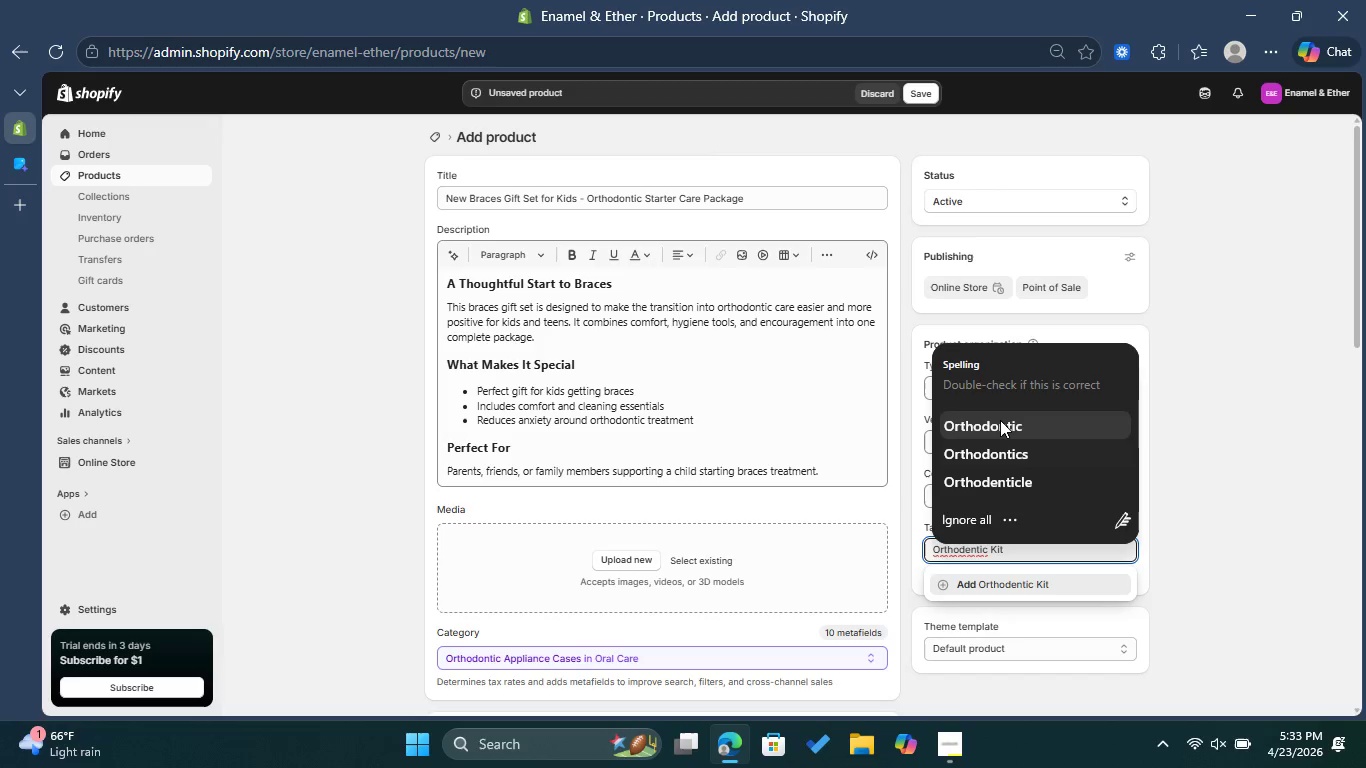 
left_click([1000, 420])
 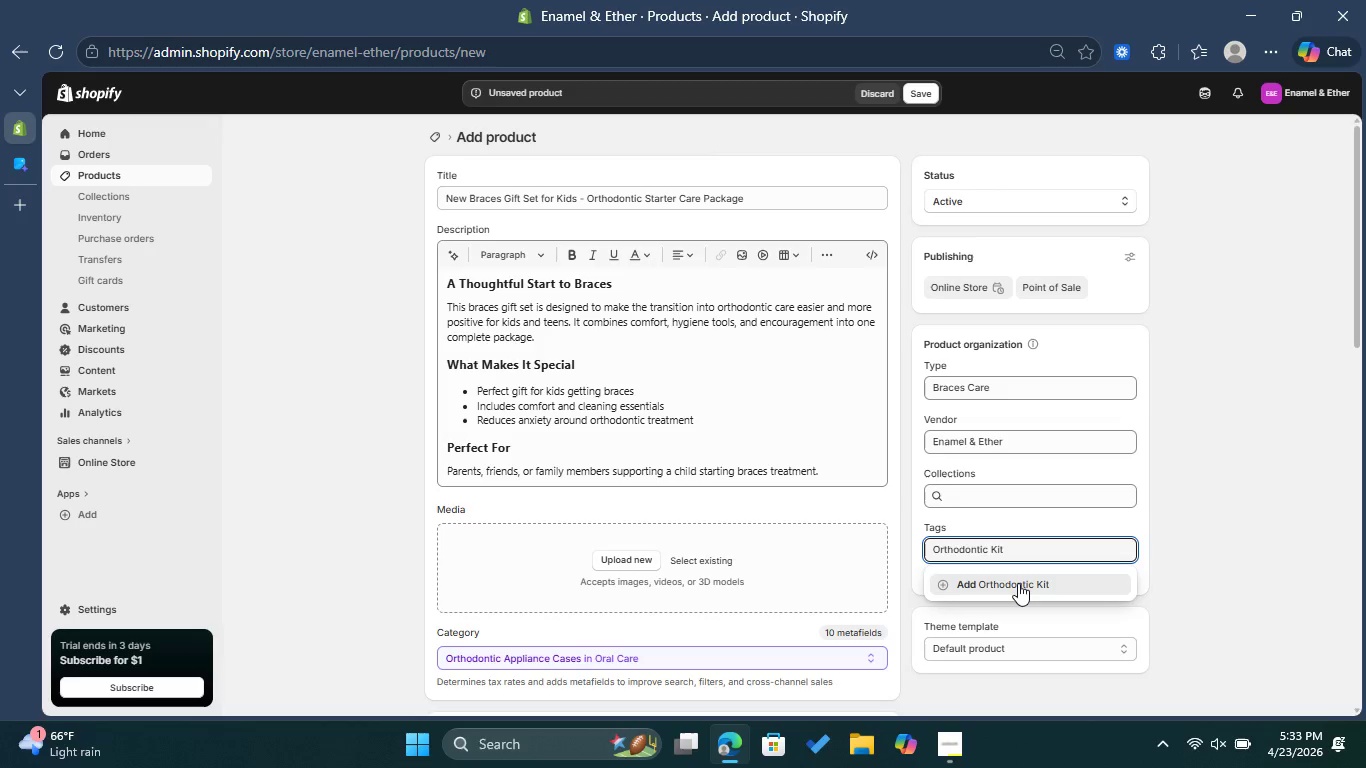 
left_click([1018, 583])
 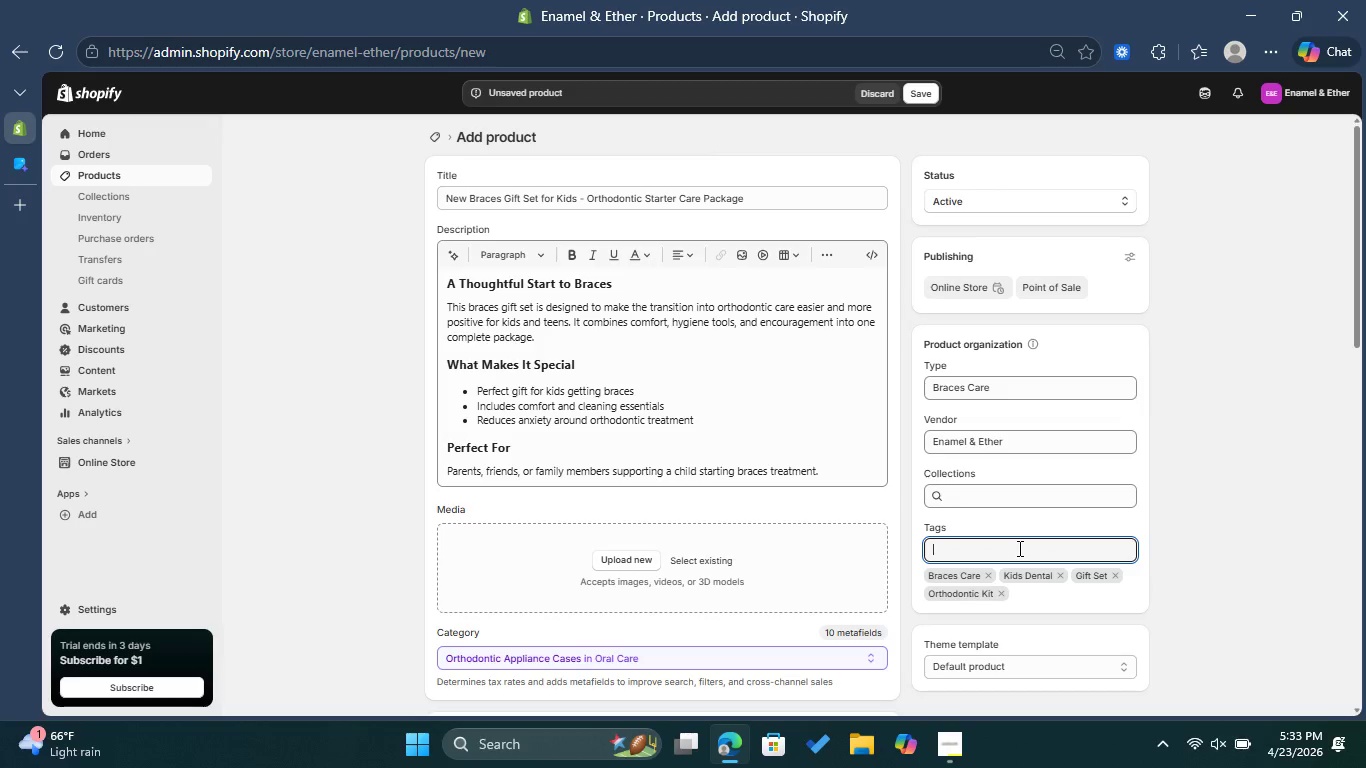 
type(Collection:  Braces )
 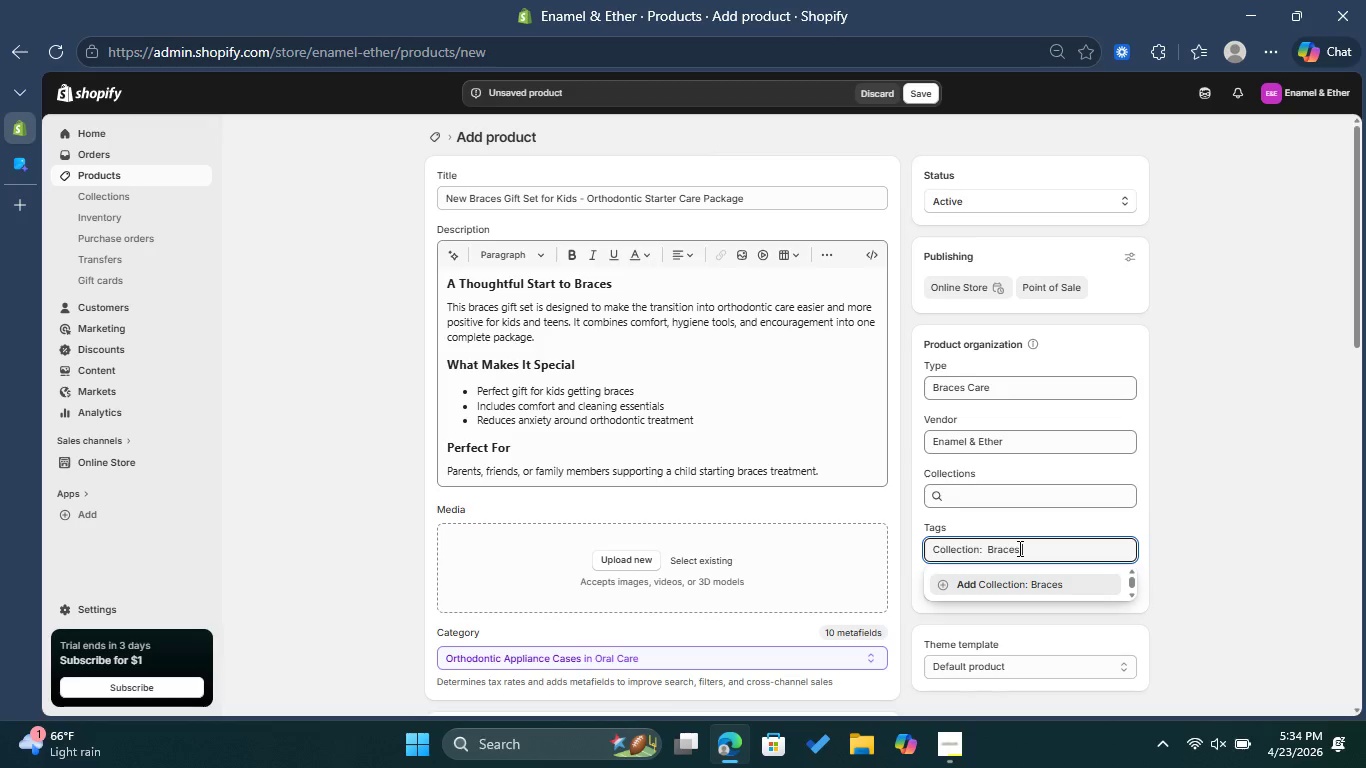 
type(Care Kits)
 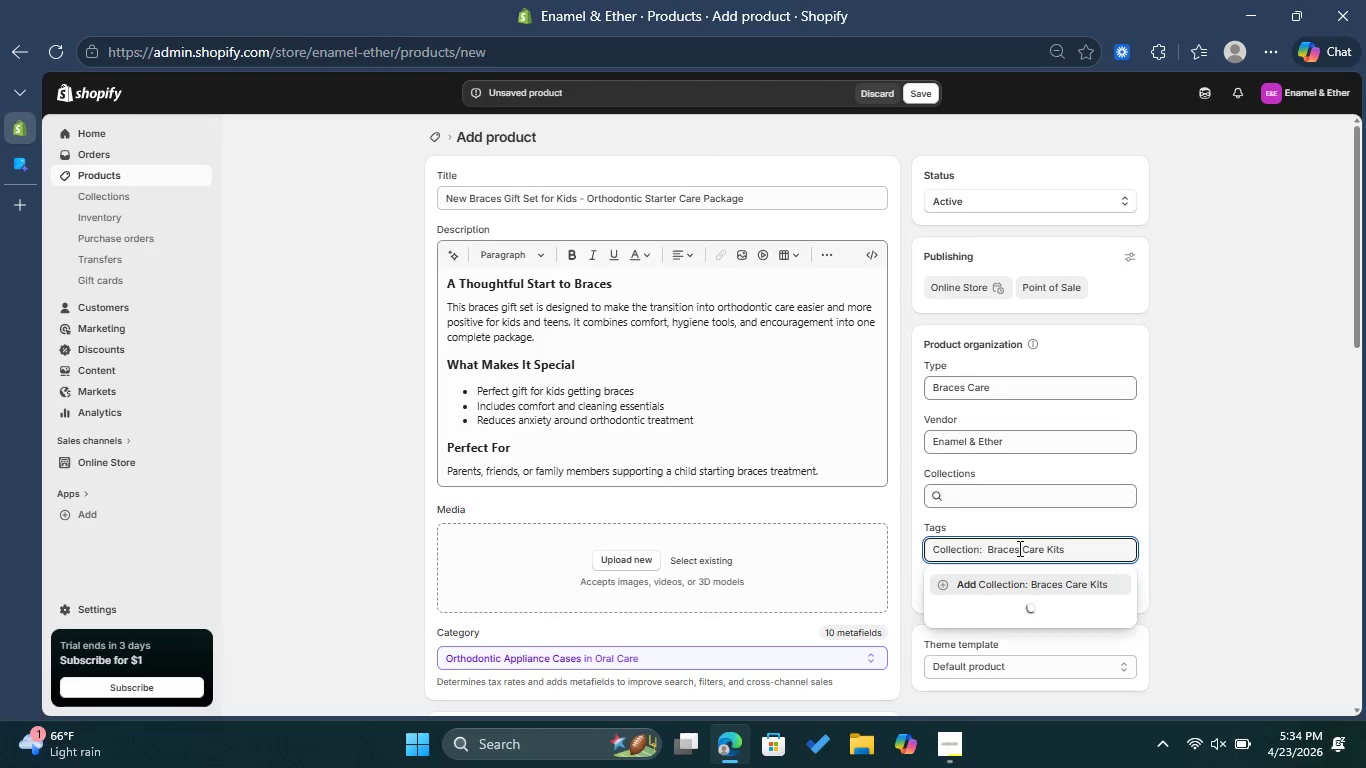 
left_click([1068, 583])
 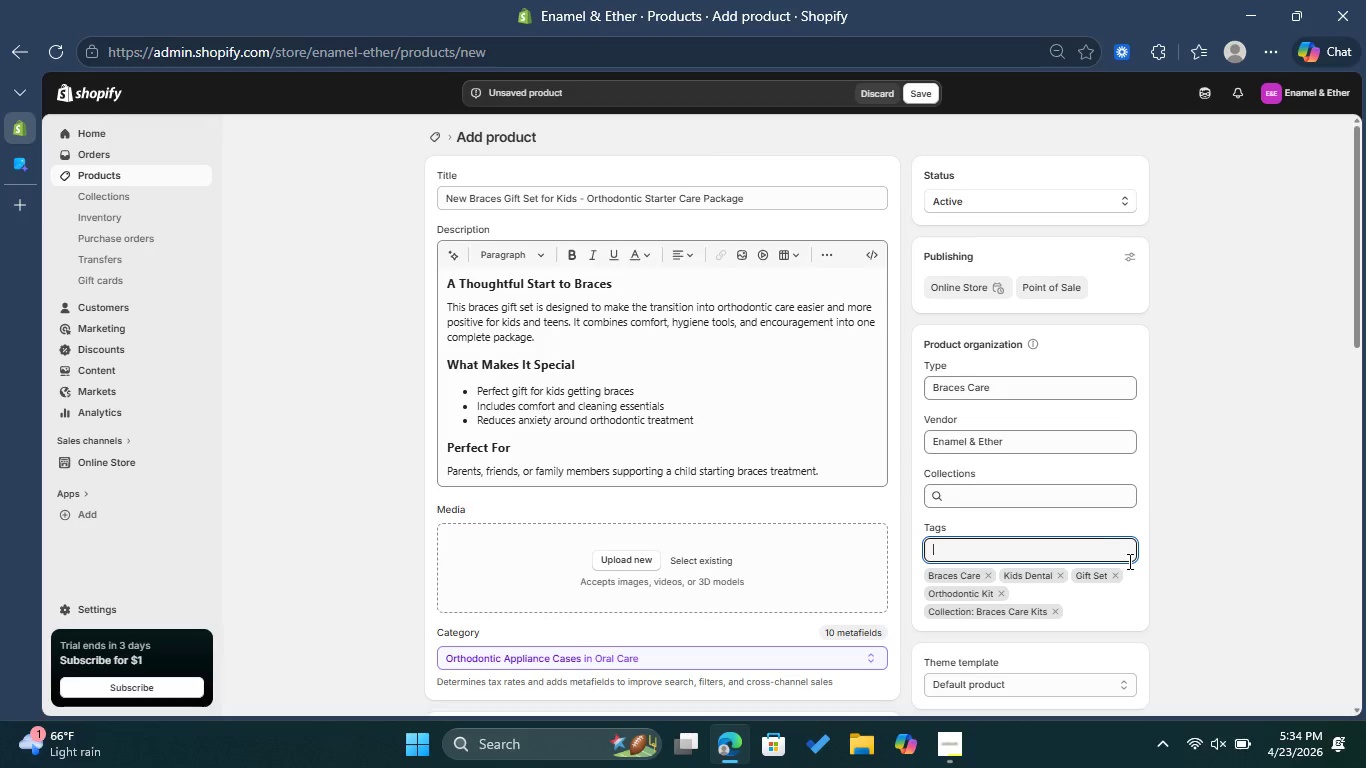 
wait(13.06)
 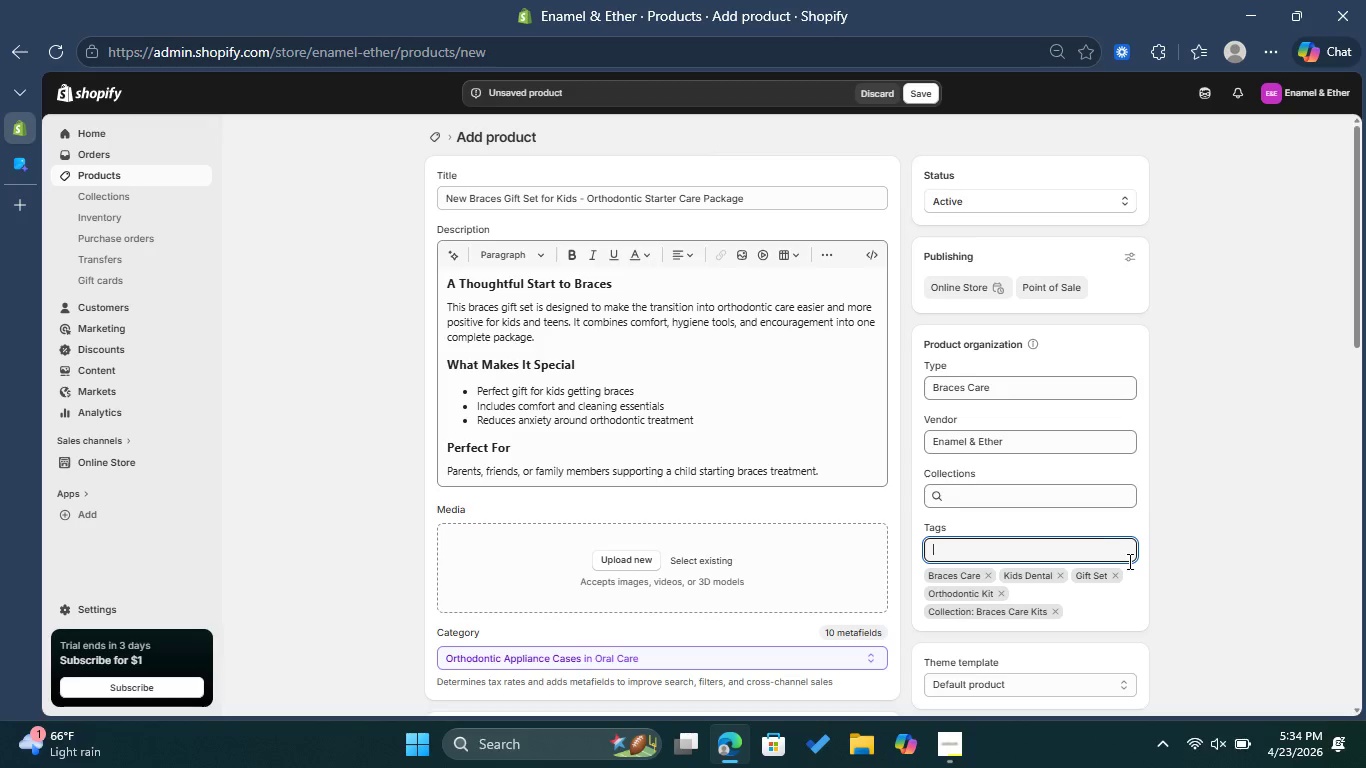 
scroll: coordinate [947, 550], scroll_direction: down, amount: 6.0
 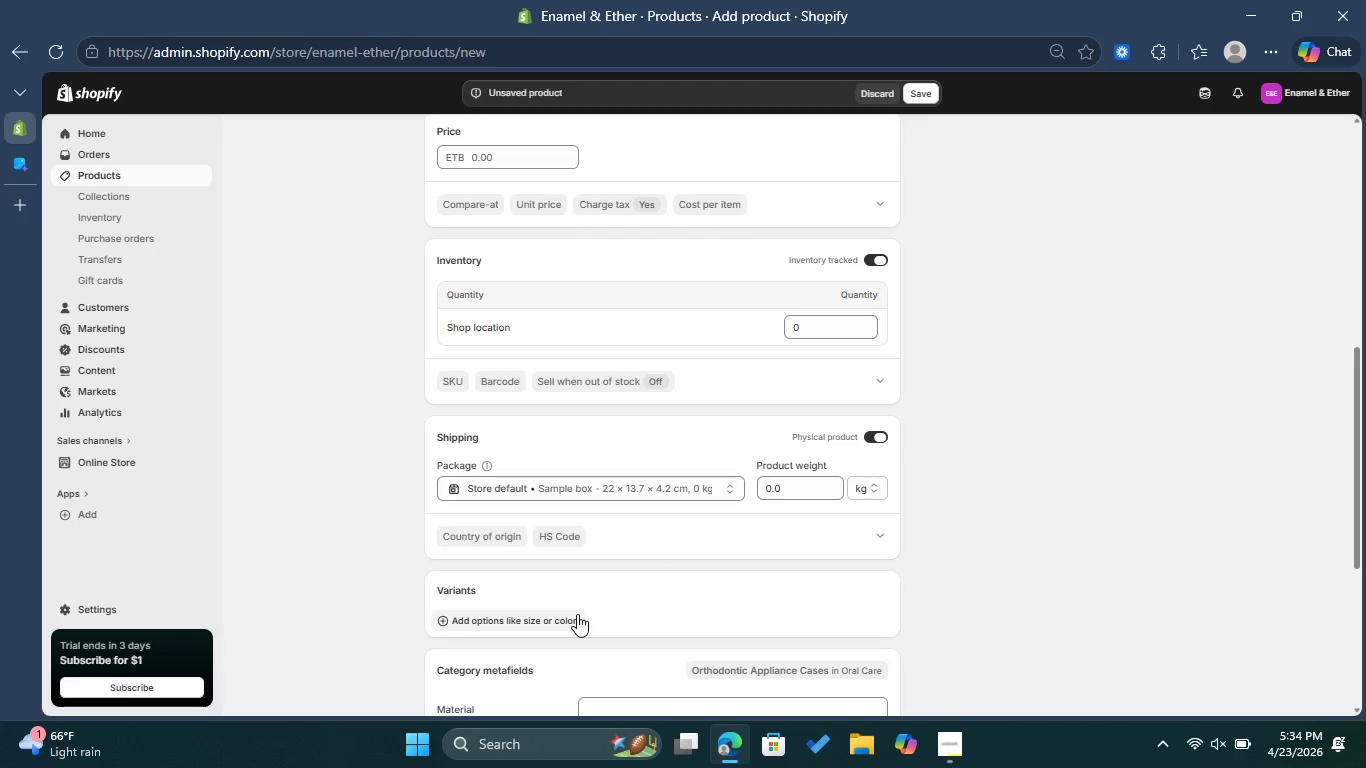 
left_click([564, 614])
 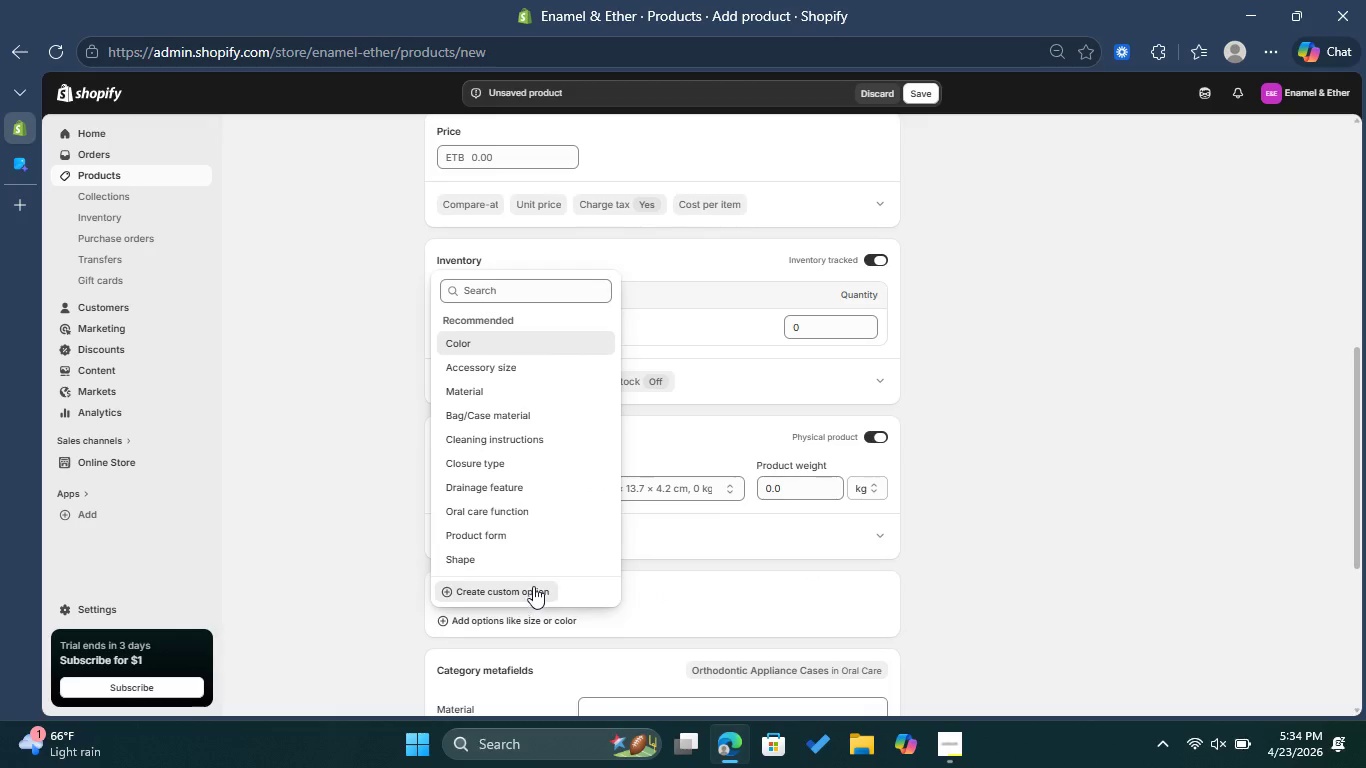 
wait(6.12)
 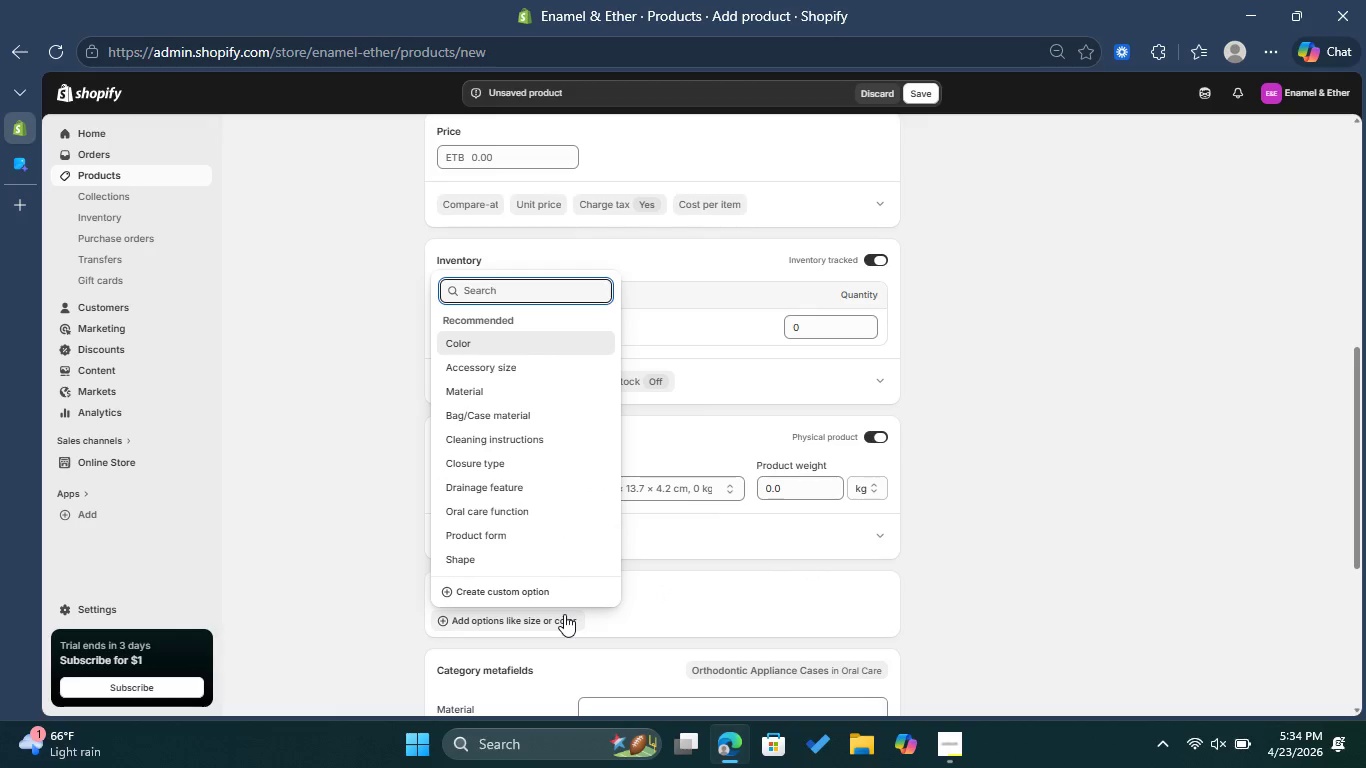 
type(Set Type )
 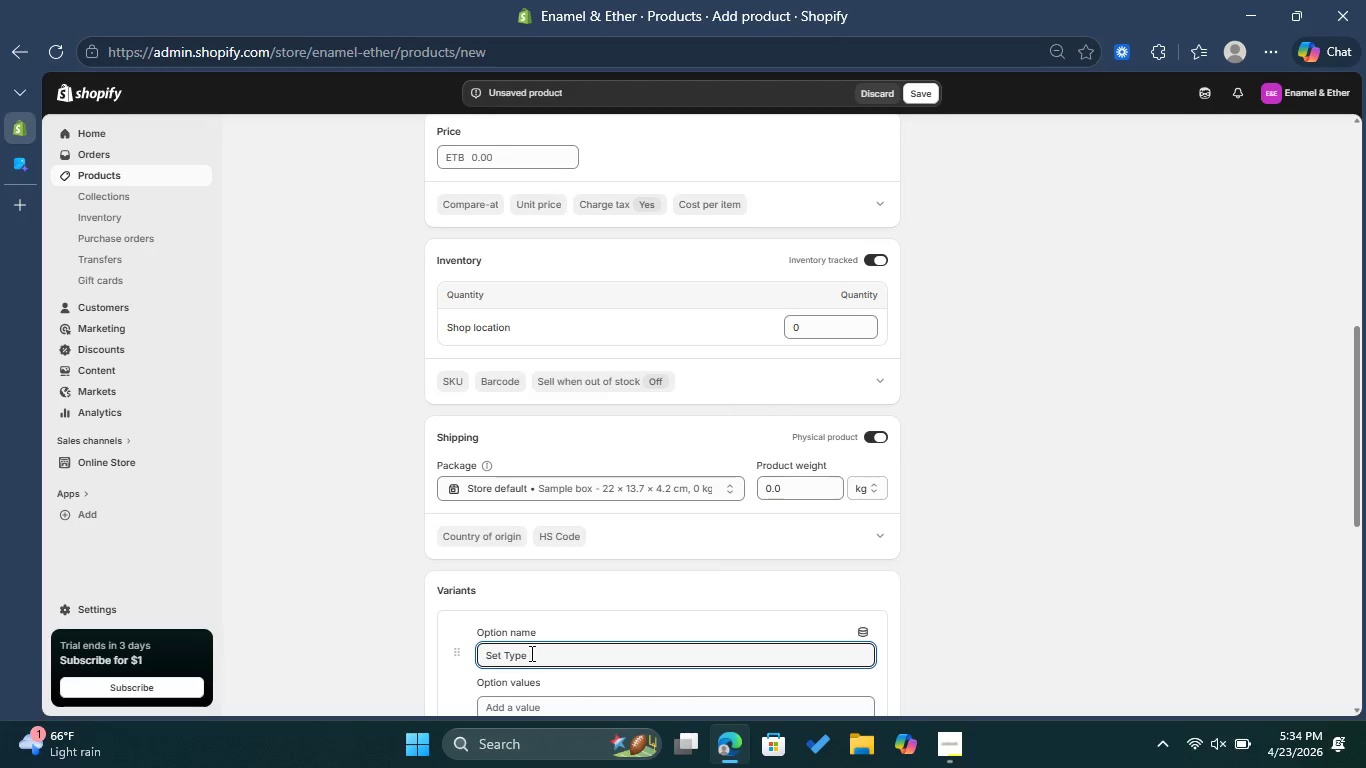 
scroll: coordinate [539, 664], scroll_direction: down, amount: 1.0
 